 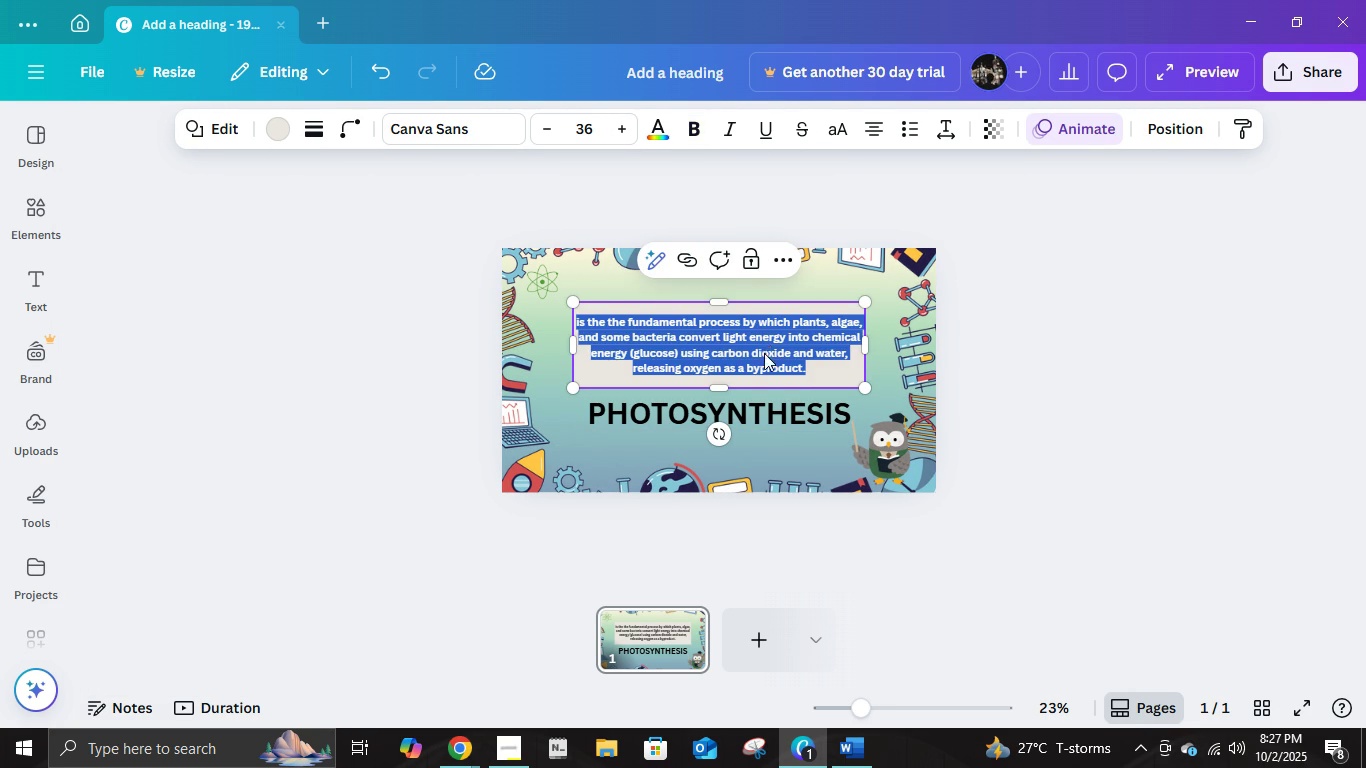 
key(Control+X)
 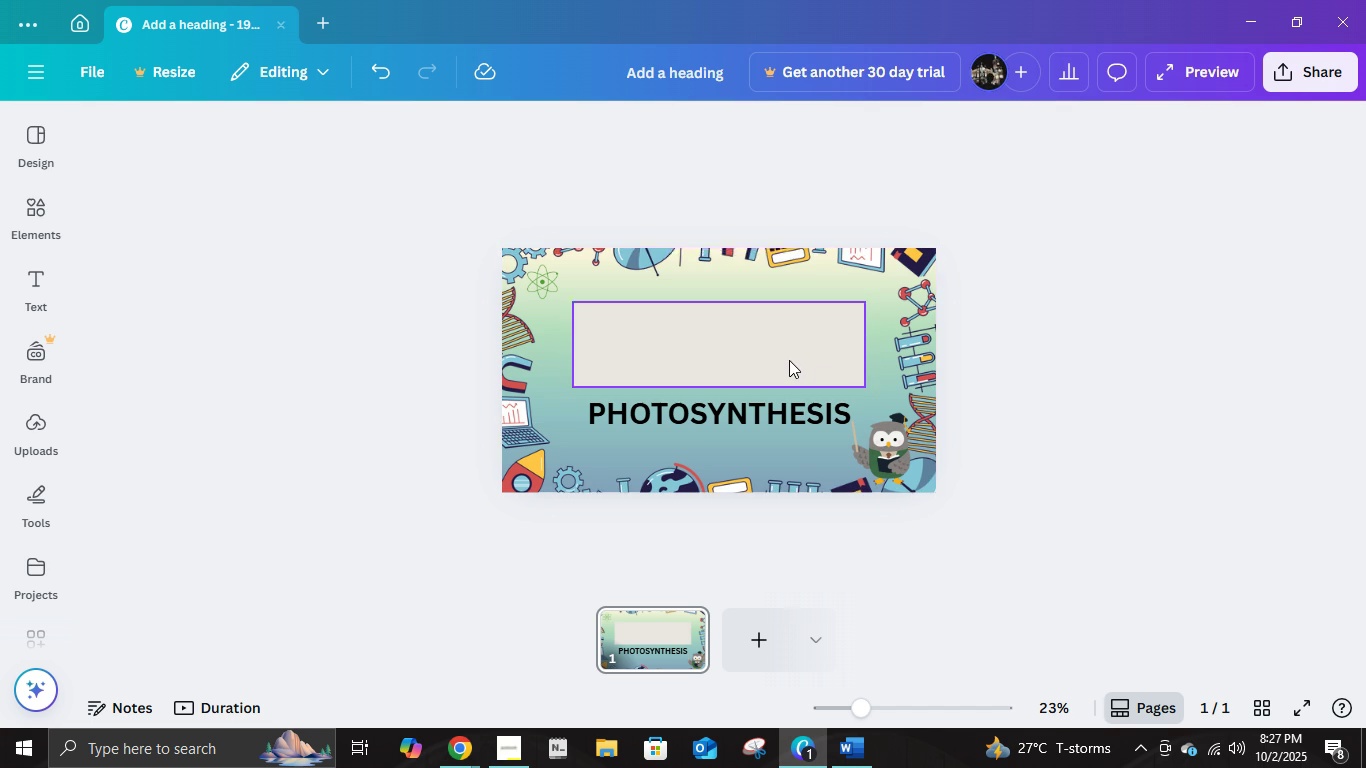 
double_click([787, 359])
 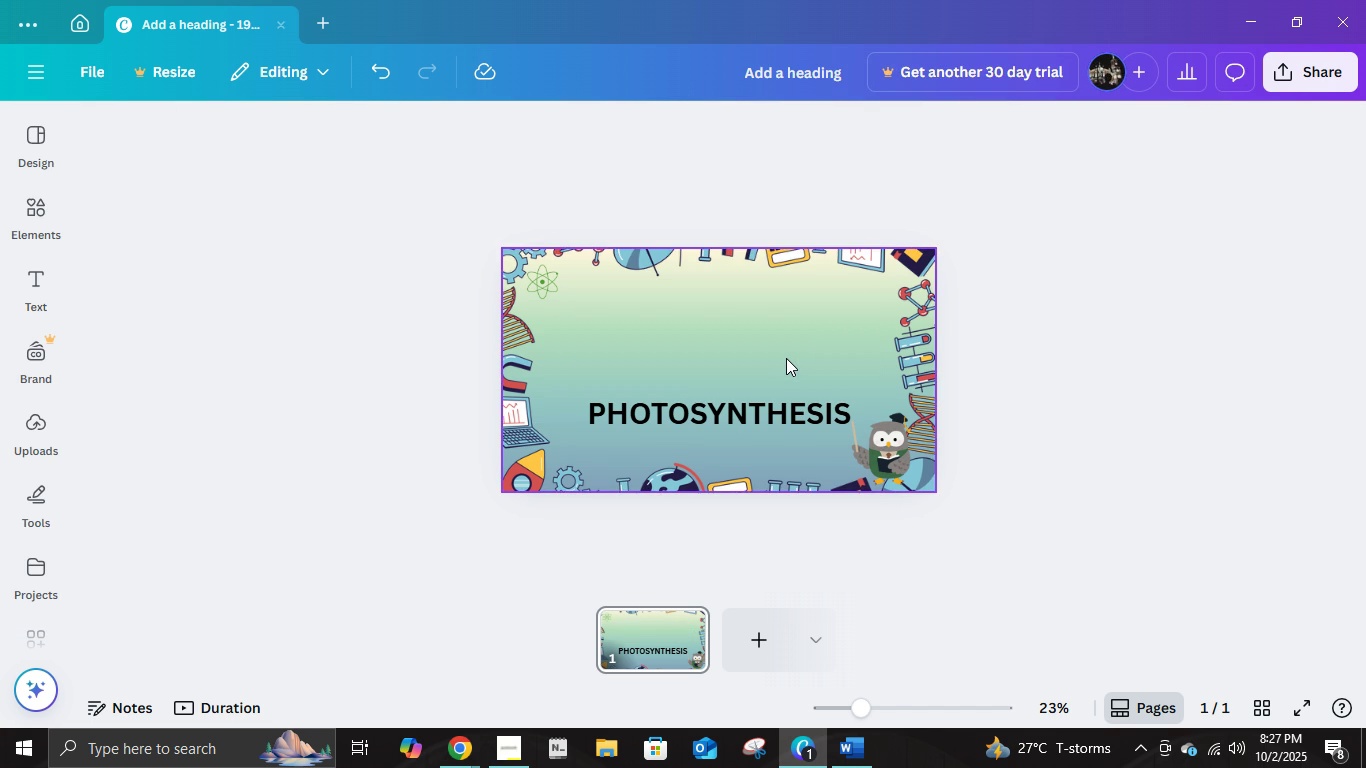 
key(Delete)
 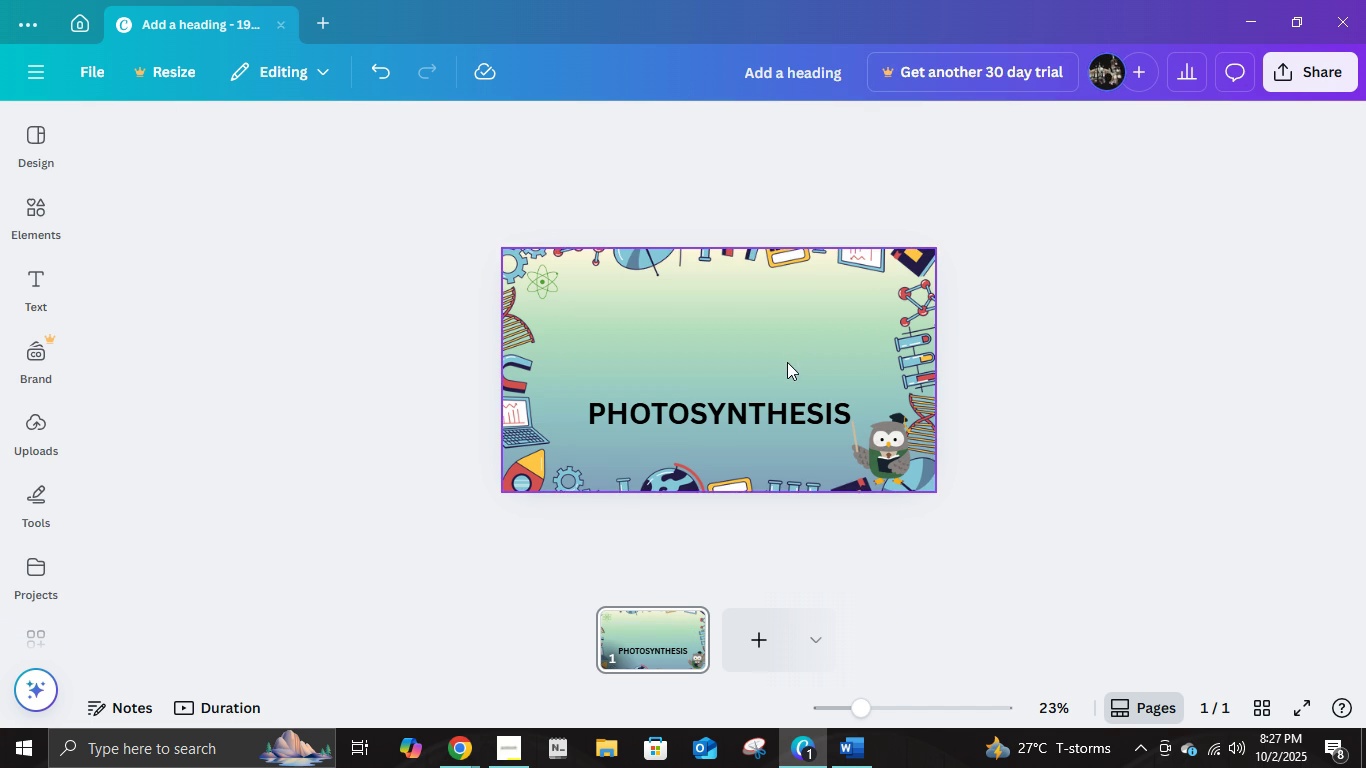 
key(Control+ControlLeft)
 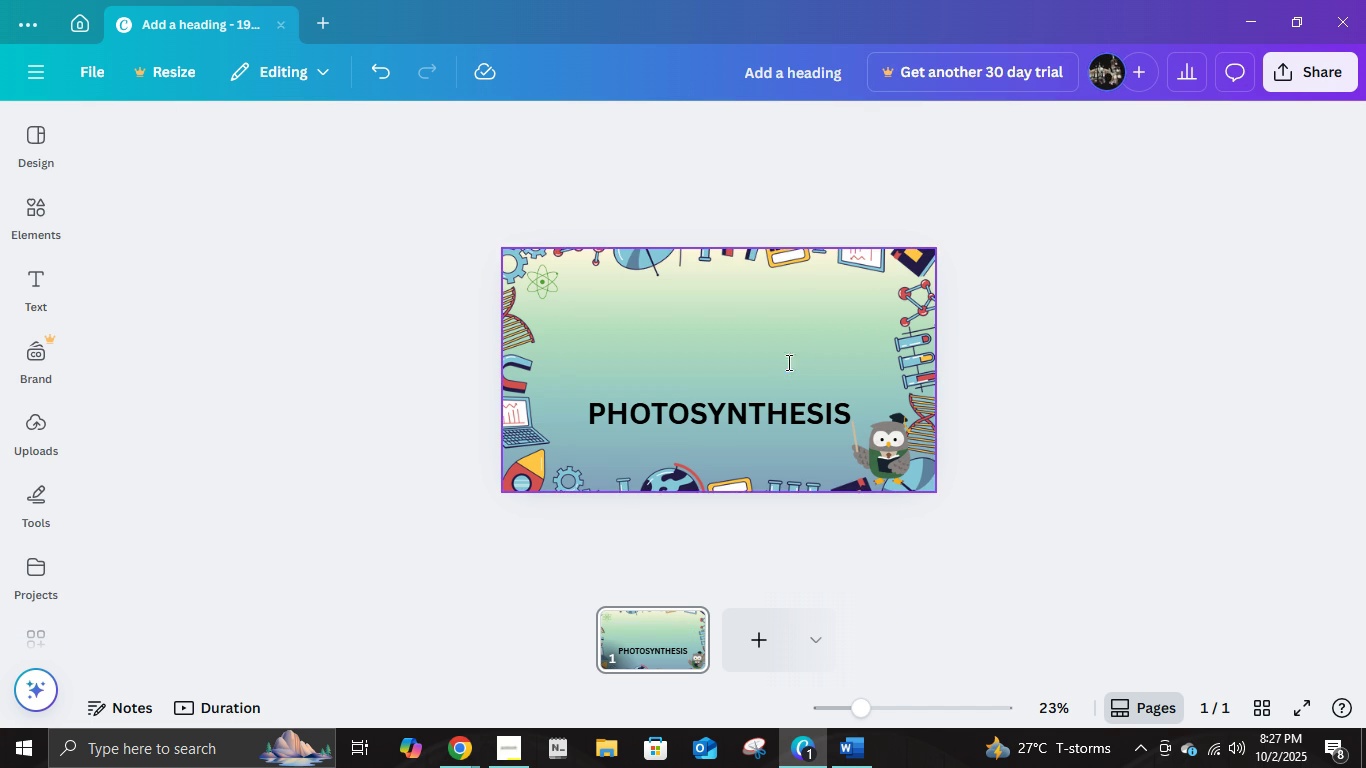 
key(Control+V)
 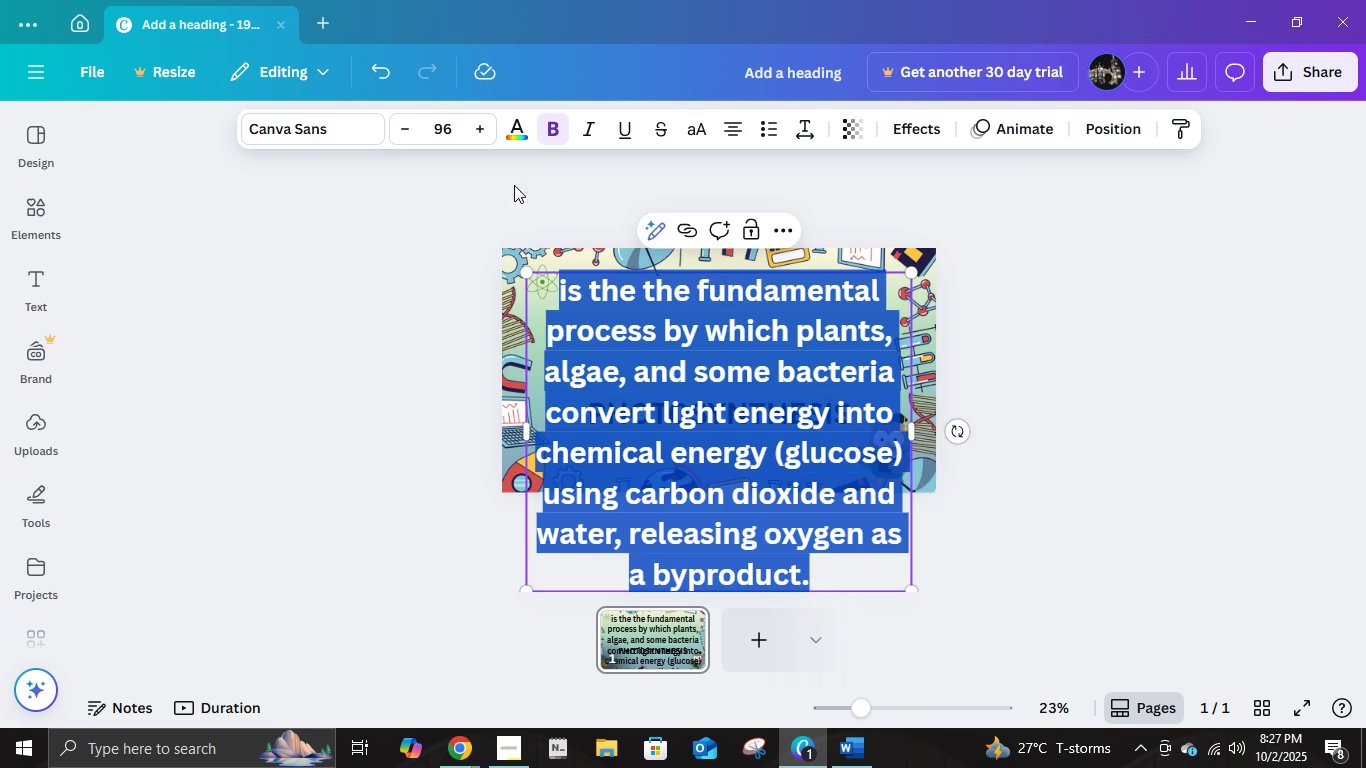 
left_click([439, 126])
 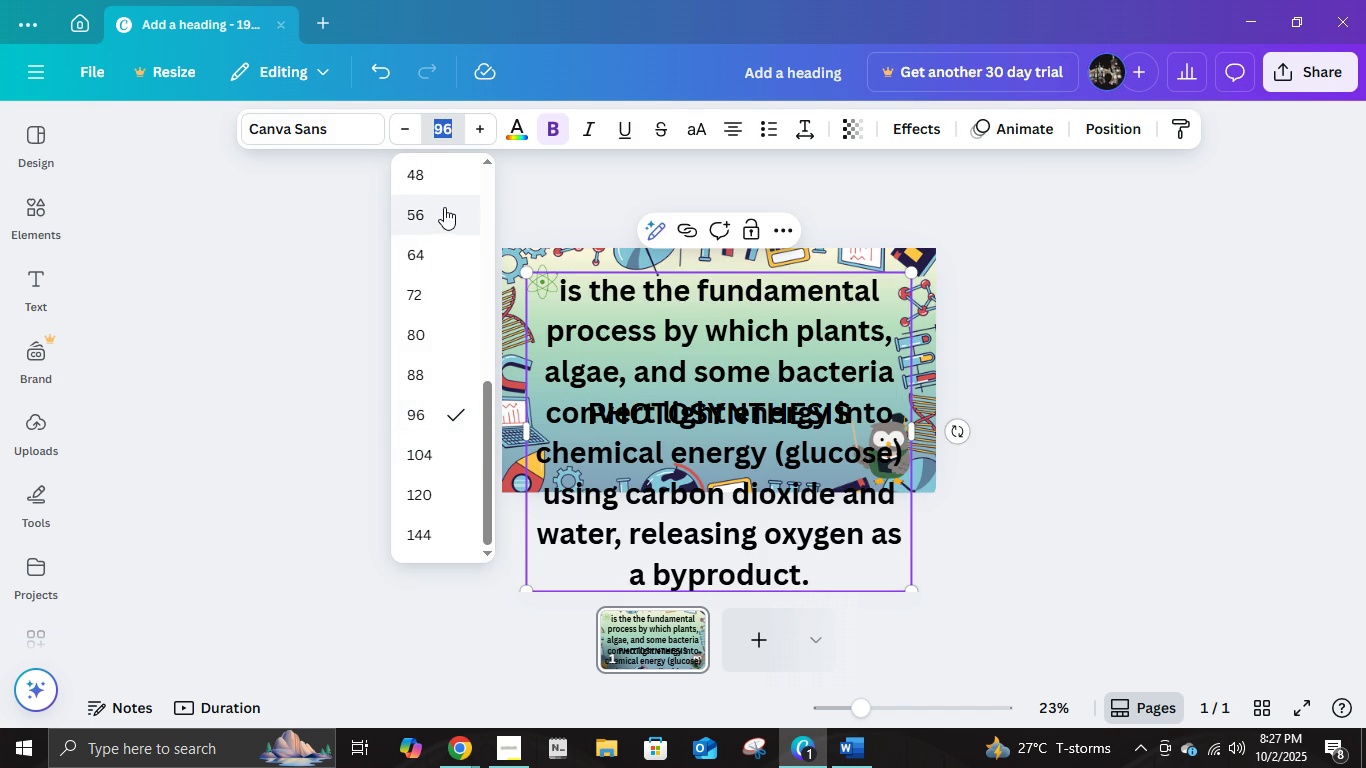 
left_click([439, 206])
 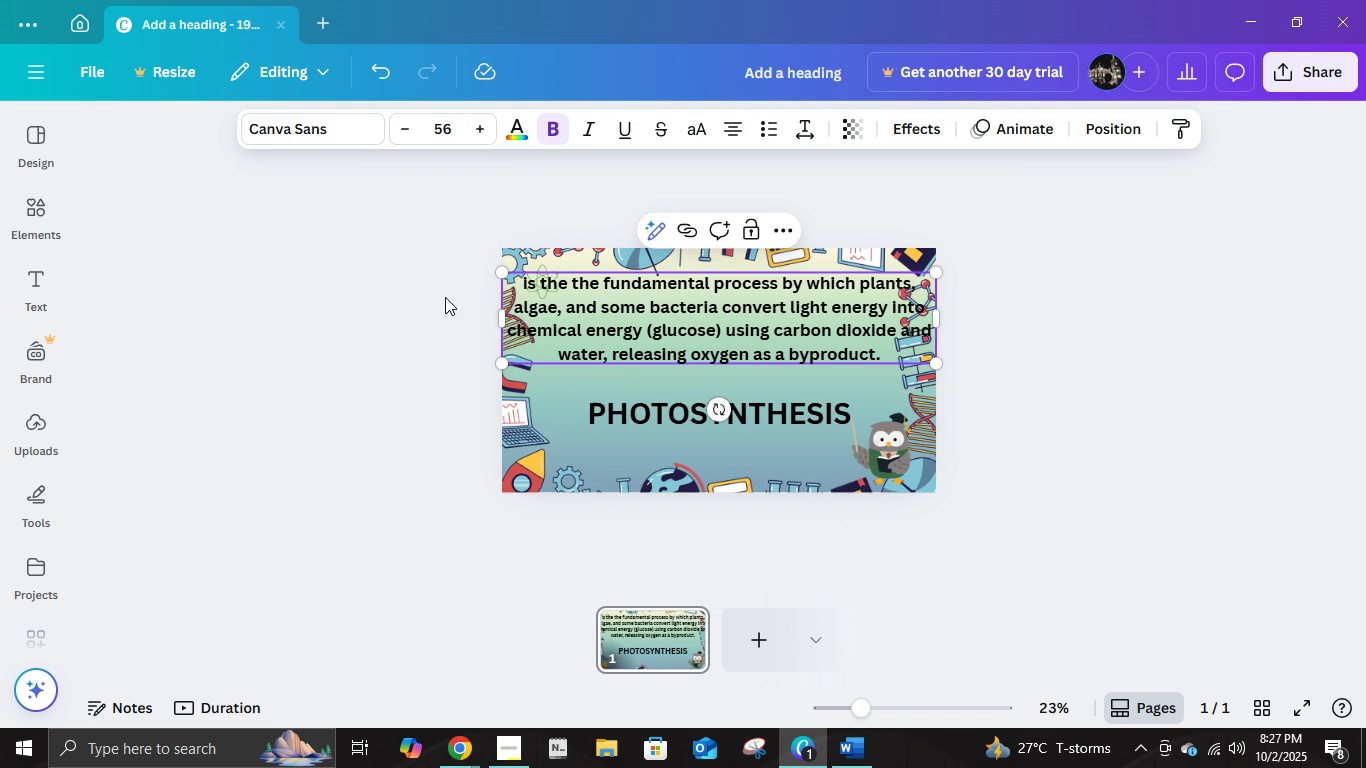 
scroll: coordinate [445, 297], scroll_direction: up, amount: 3.0
 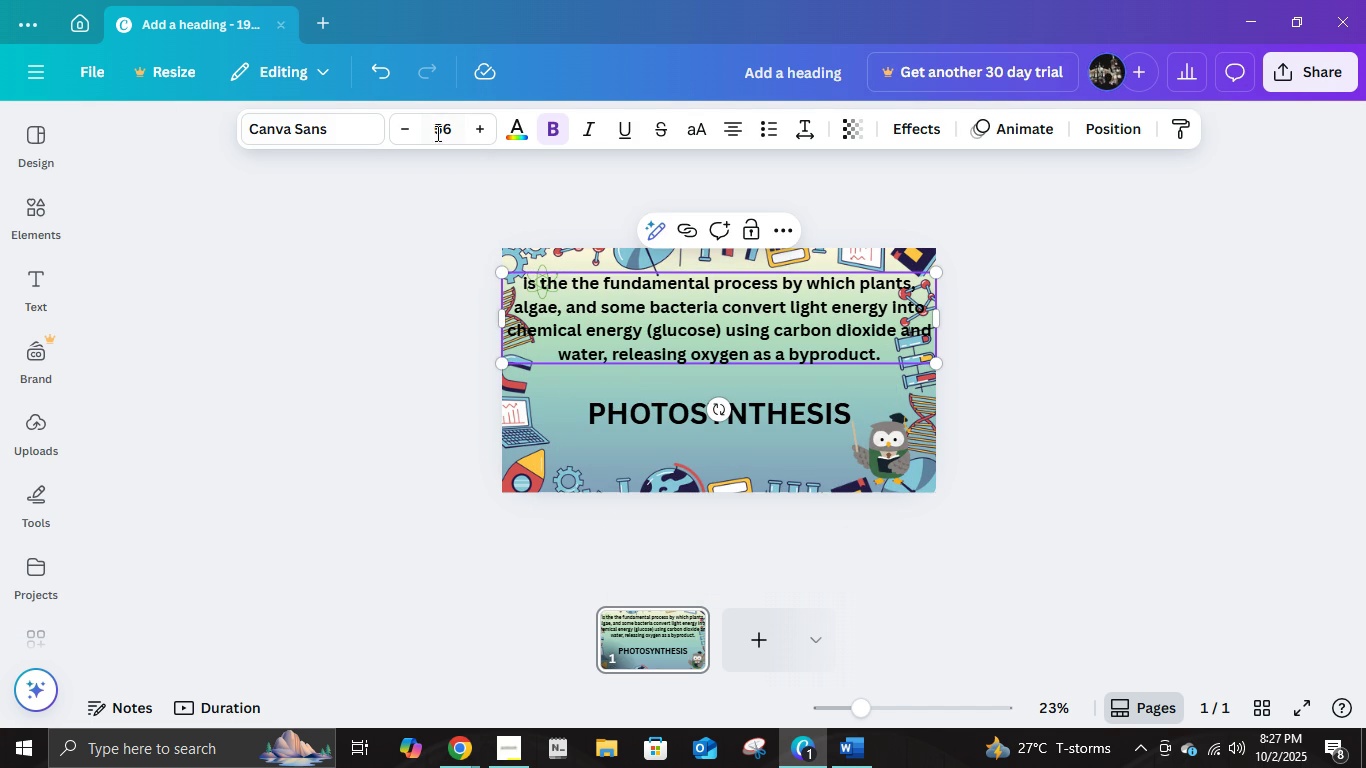 
left_click([439, 130])
 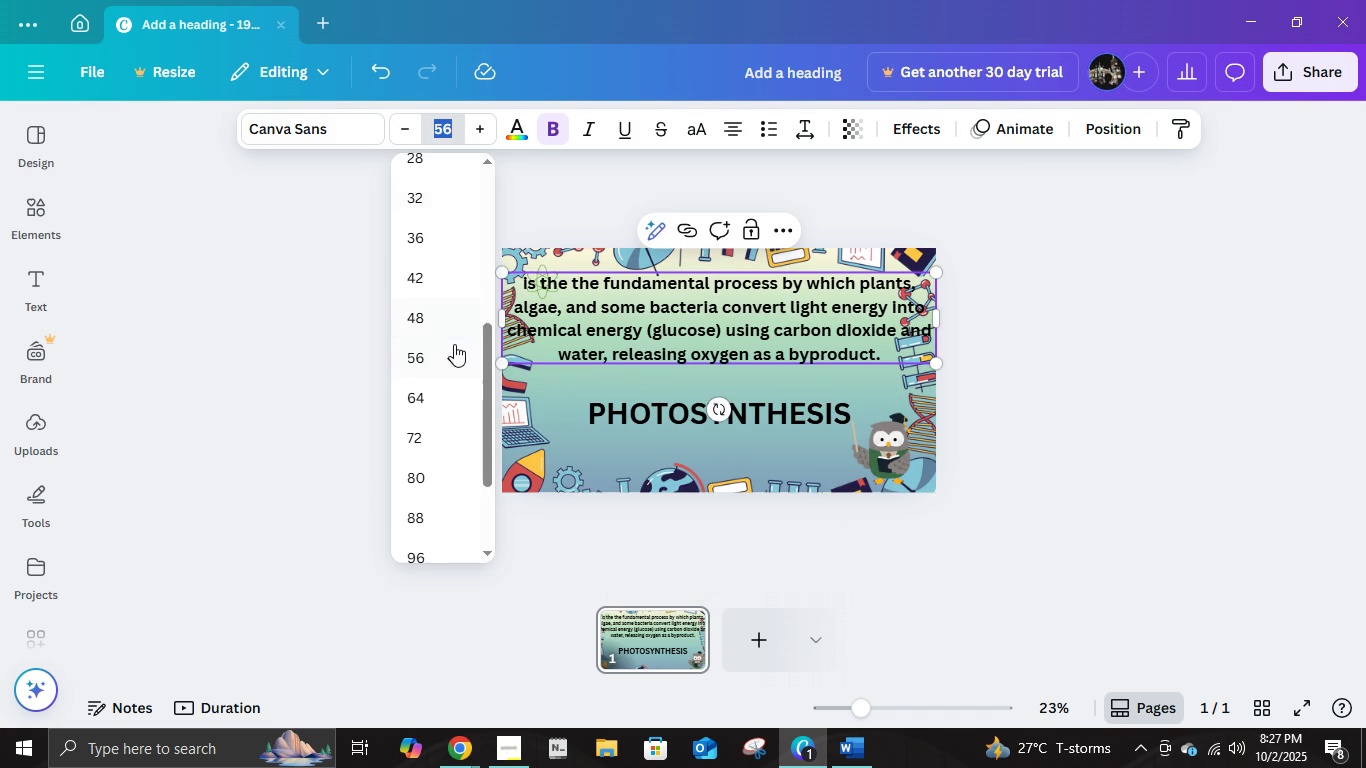 
scroll: coordinate [454, 344], scroll_direction: up, amount: 3.0
 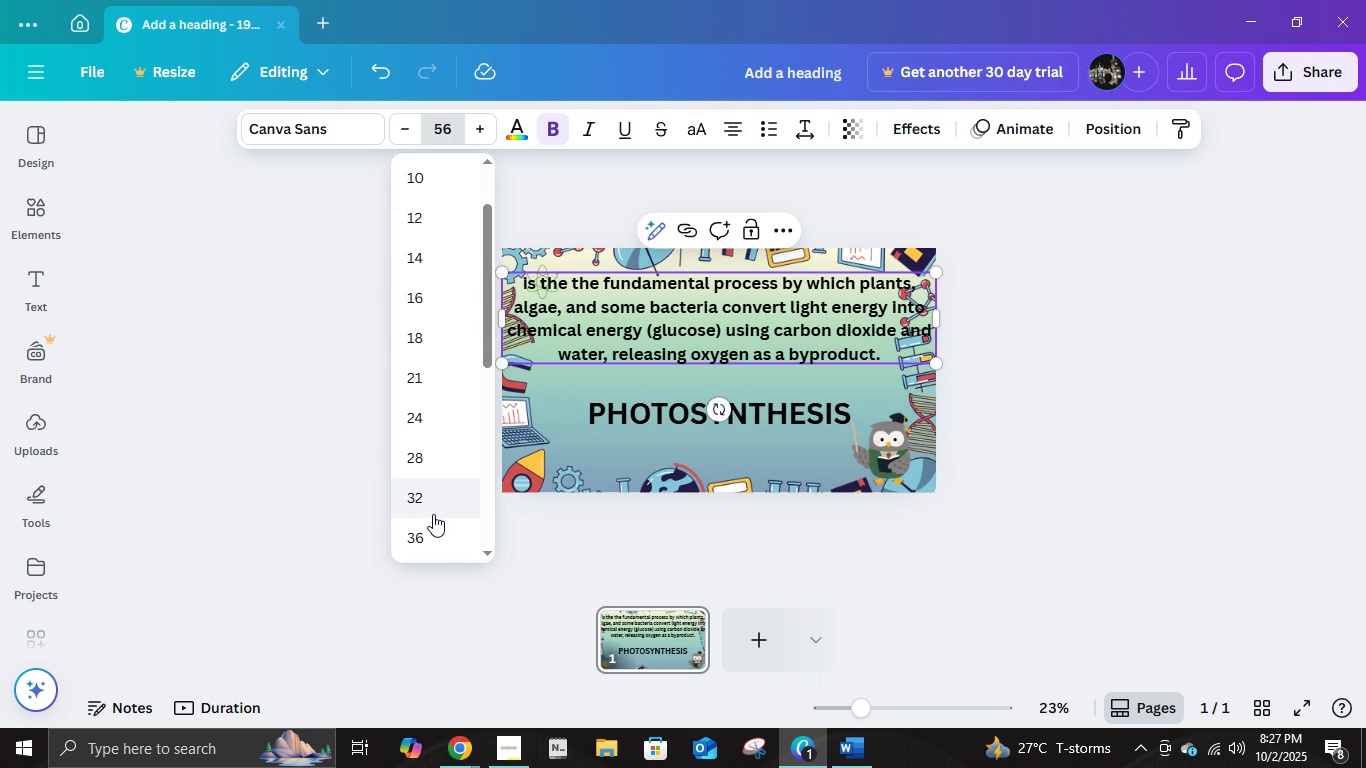 
left_click([433, 514])
 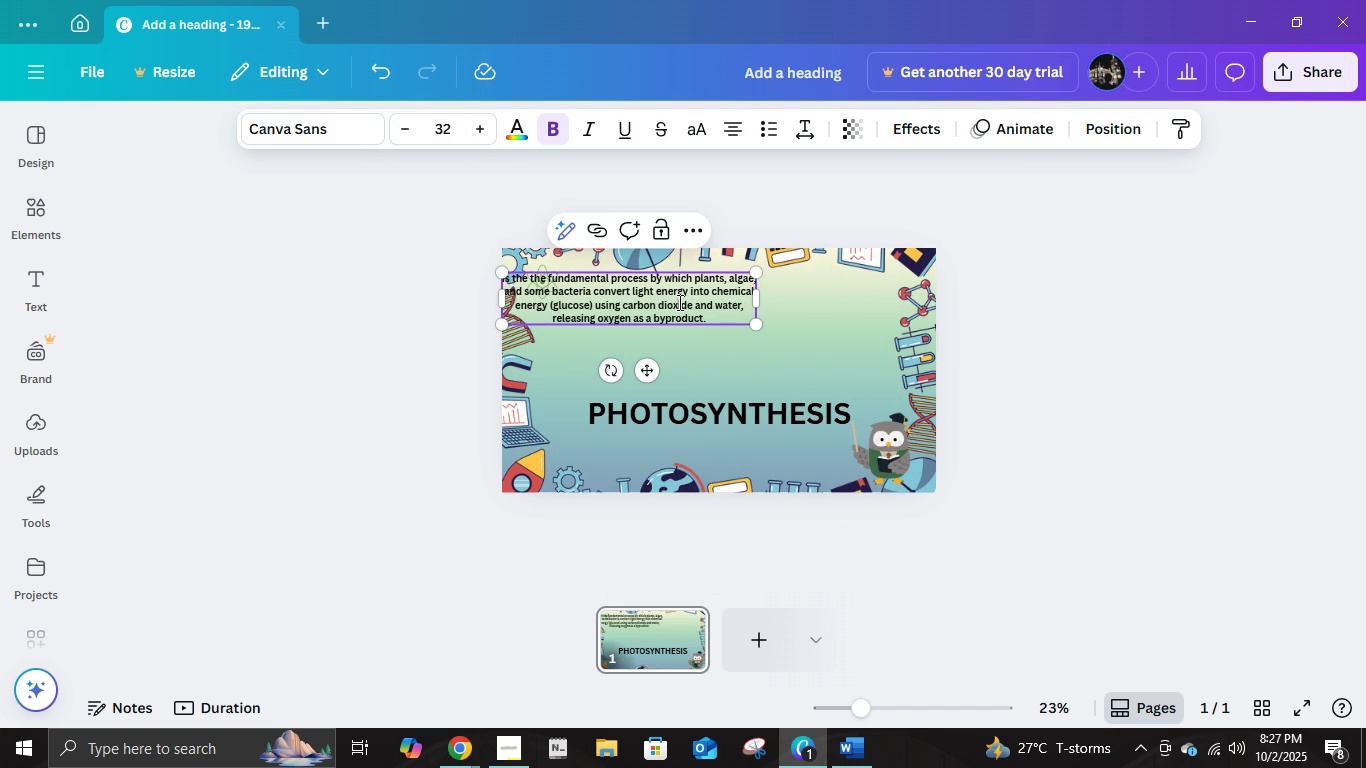 
left_click([1160, 355])
 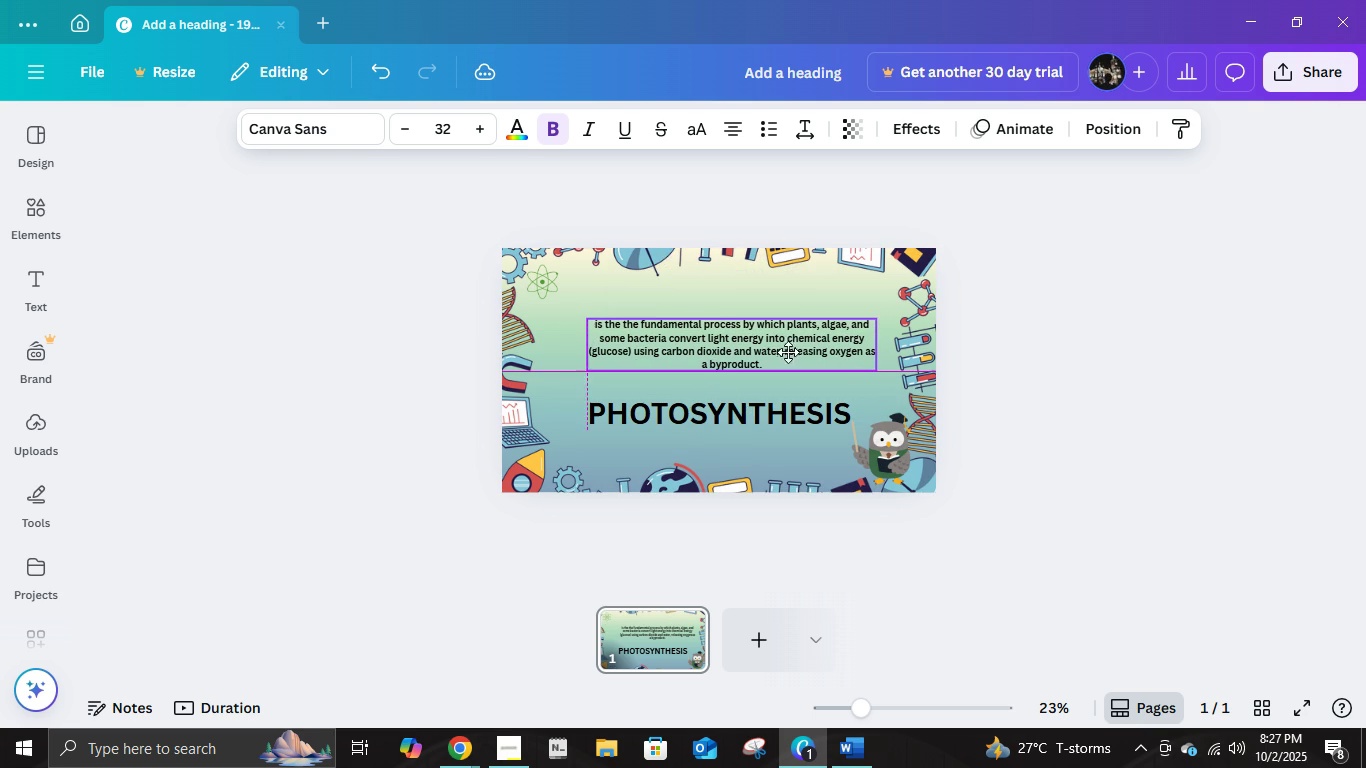 
wait(5.79)
 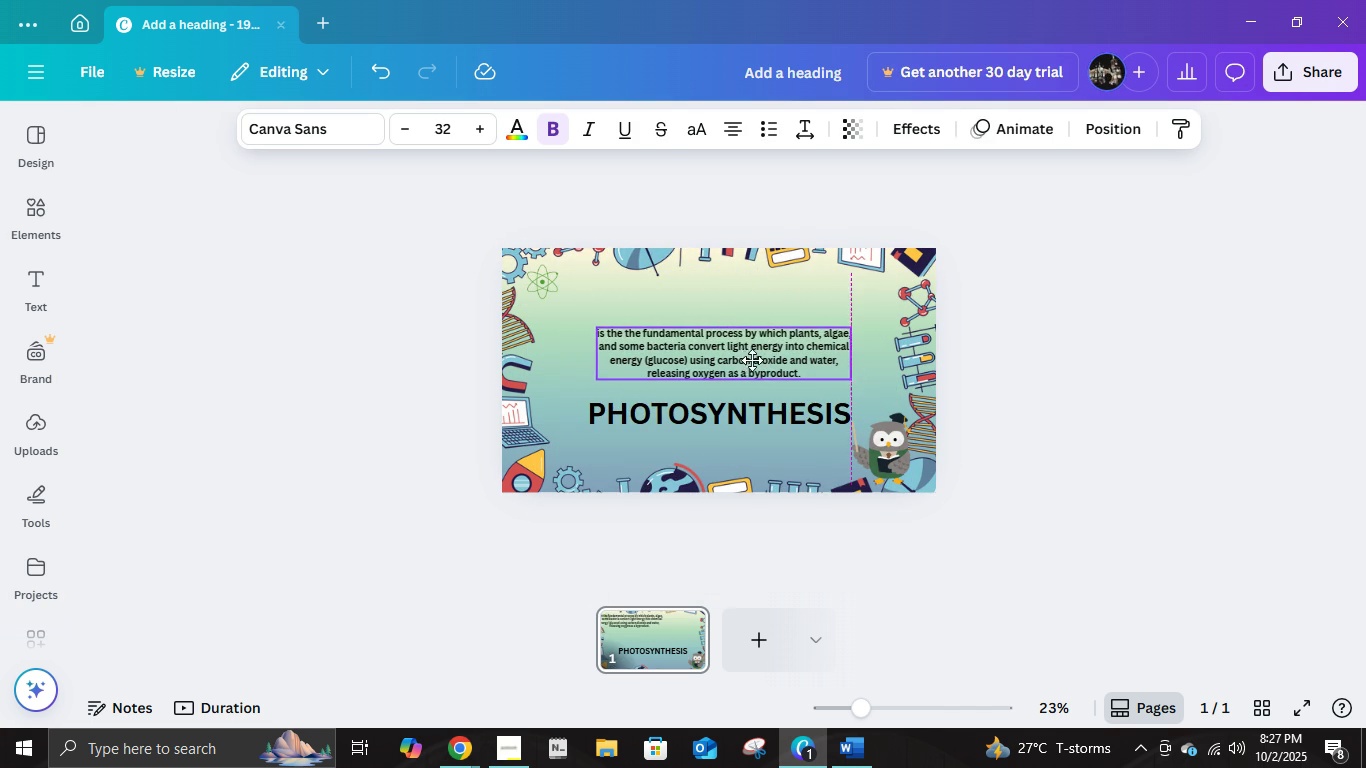 
left_click([992, 356])
 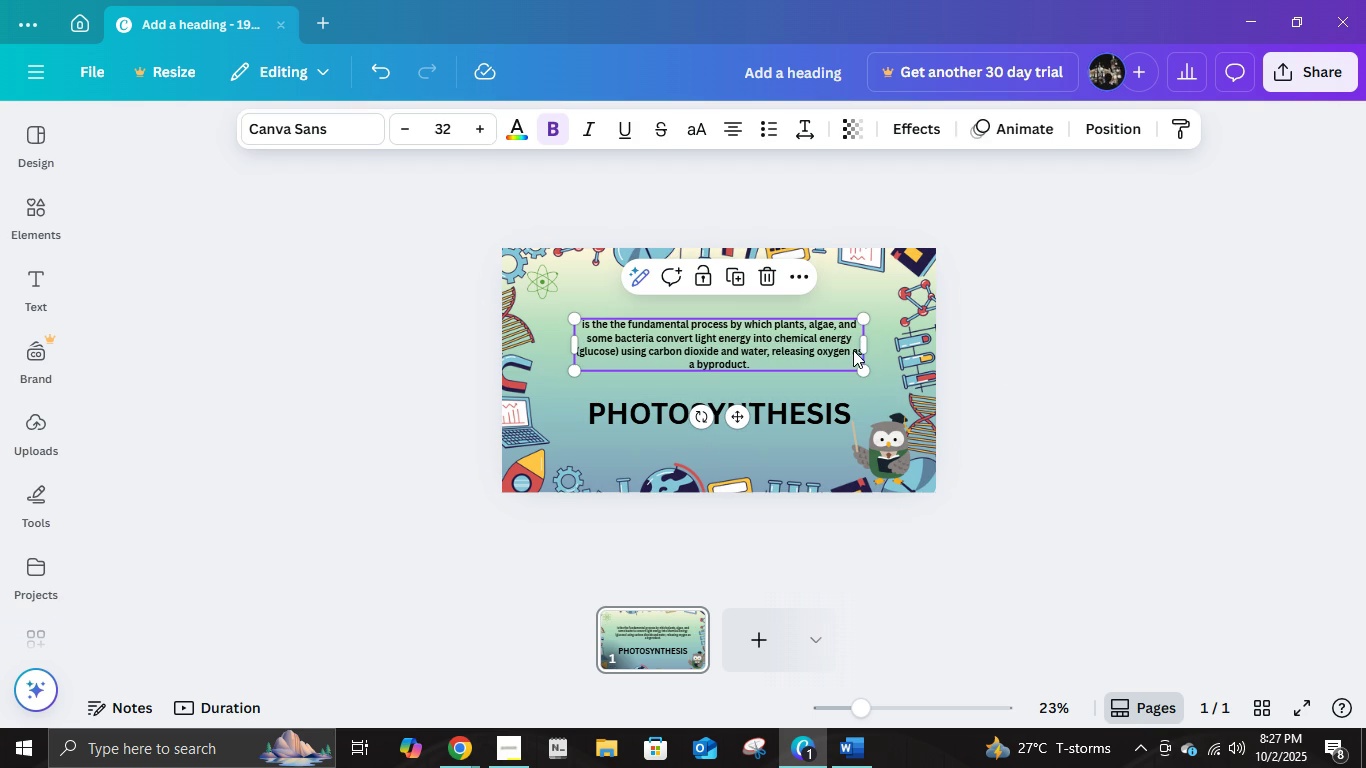 
left_click([853, 350])
 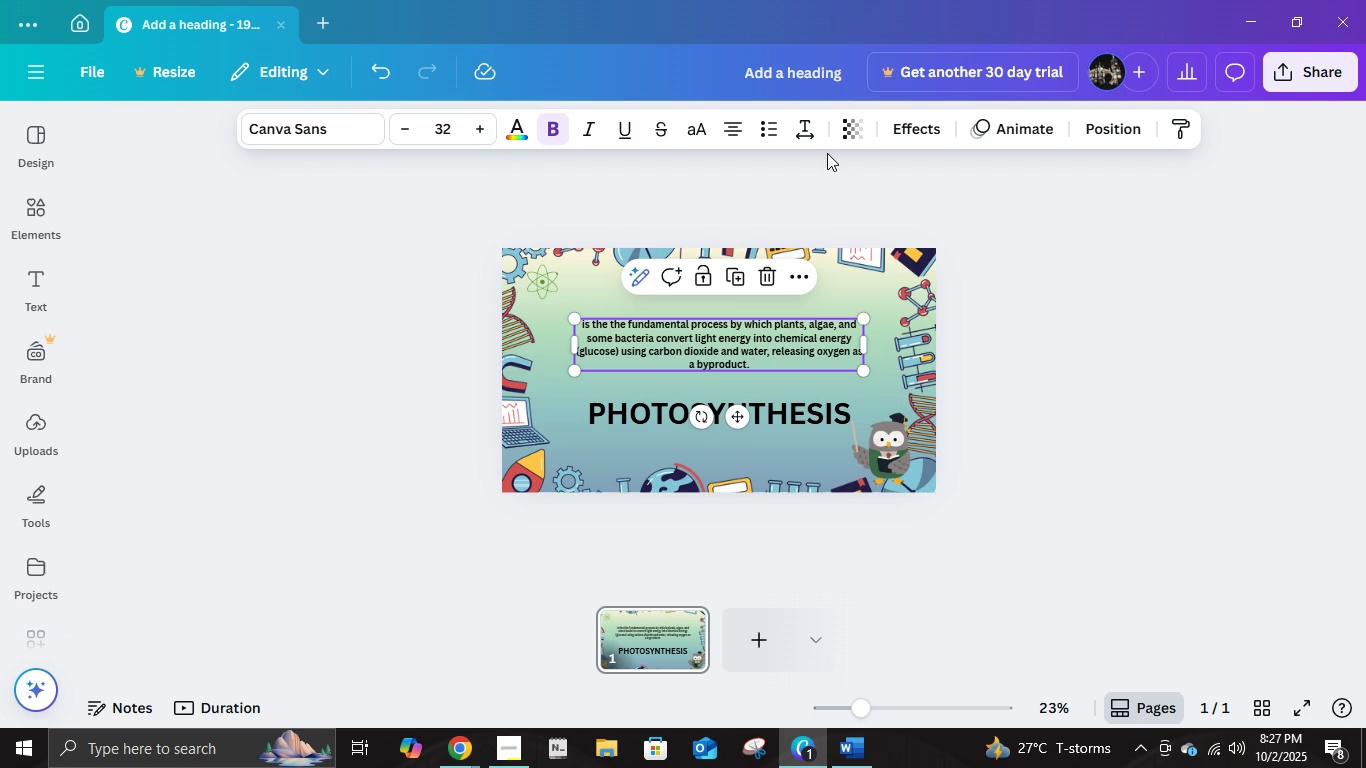 
left_click([1037, 140])
 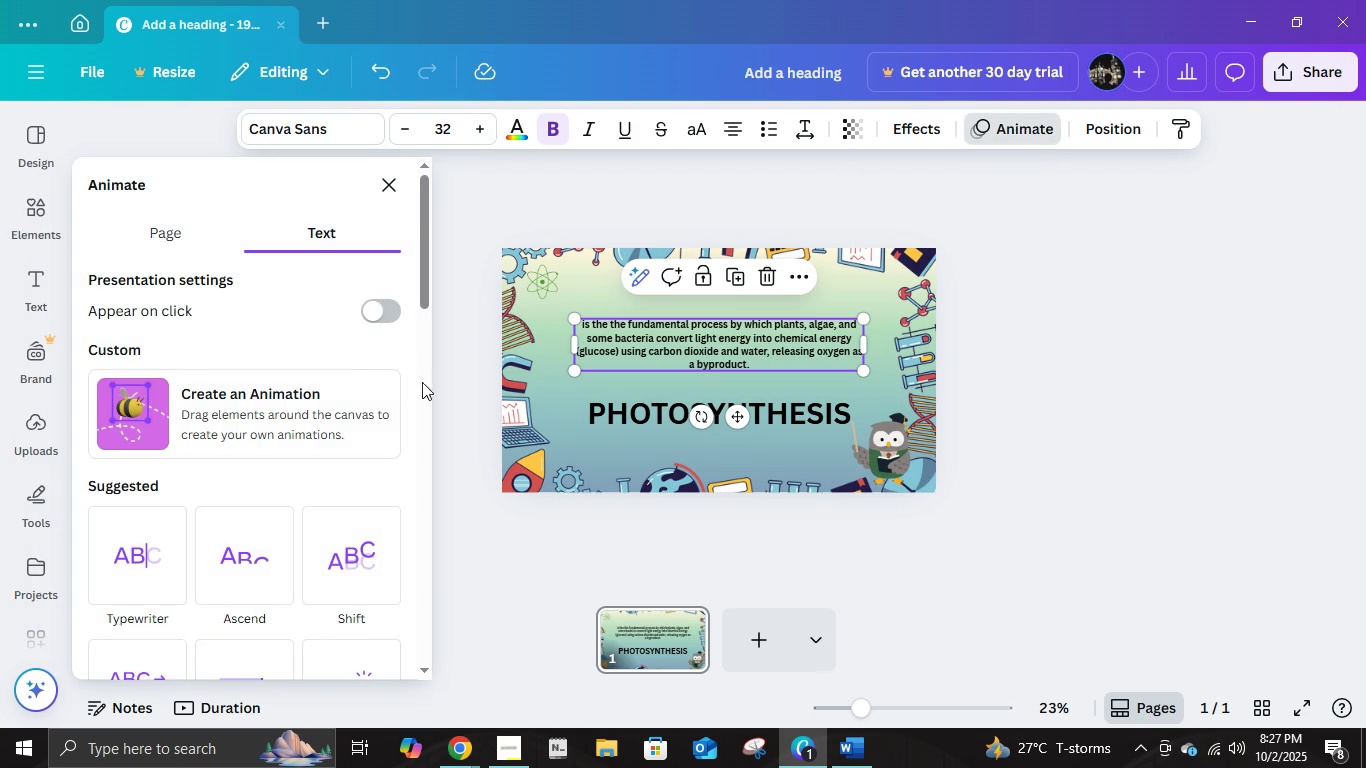 
scroll: coordinate [282, 399], scroll_direction: down, amount: 2.0
 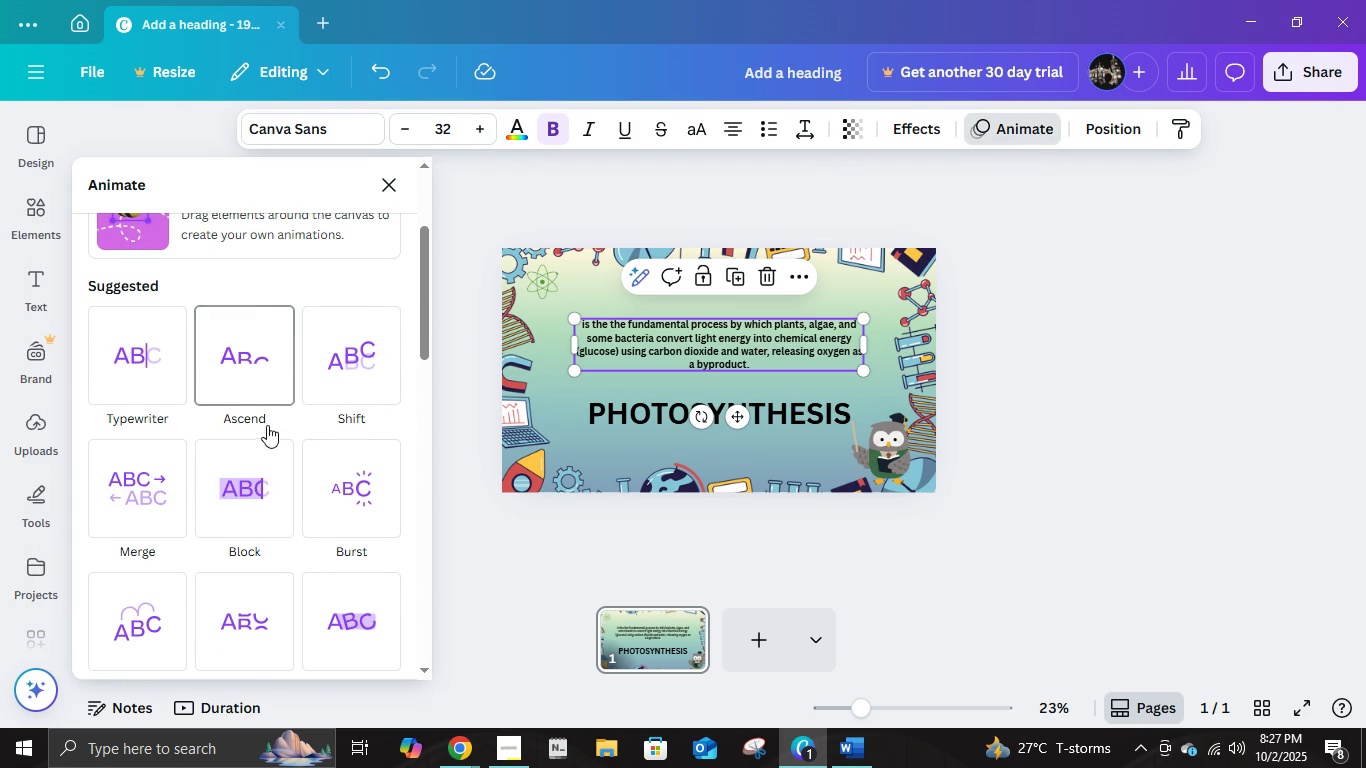 
mouse_move([260, 350])
 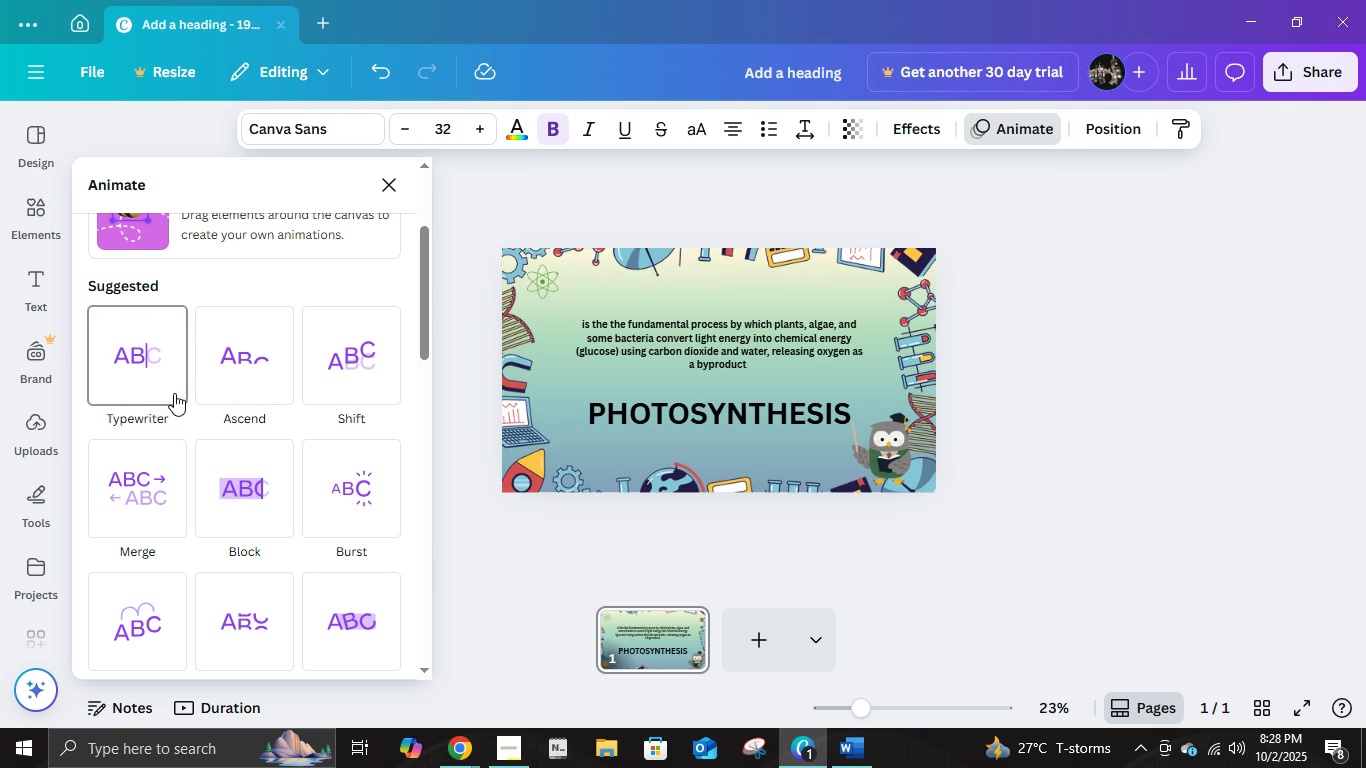 
wait(6.13)
 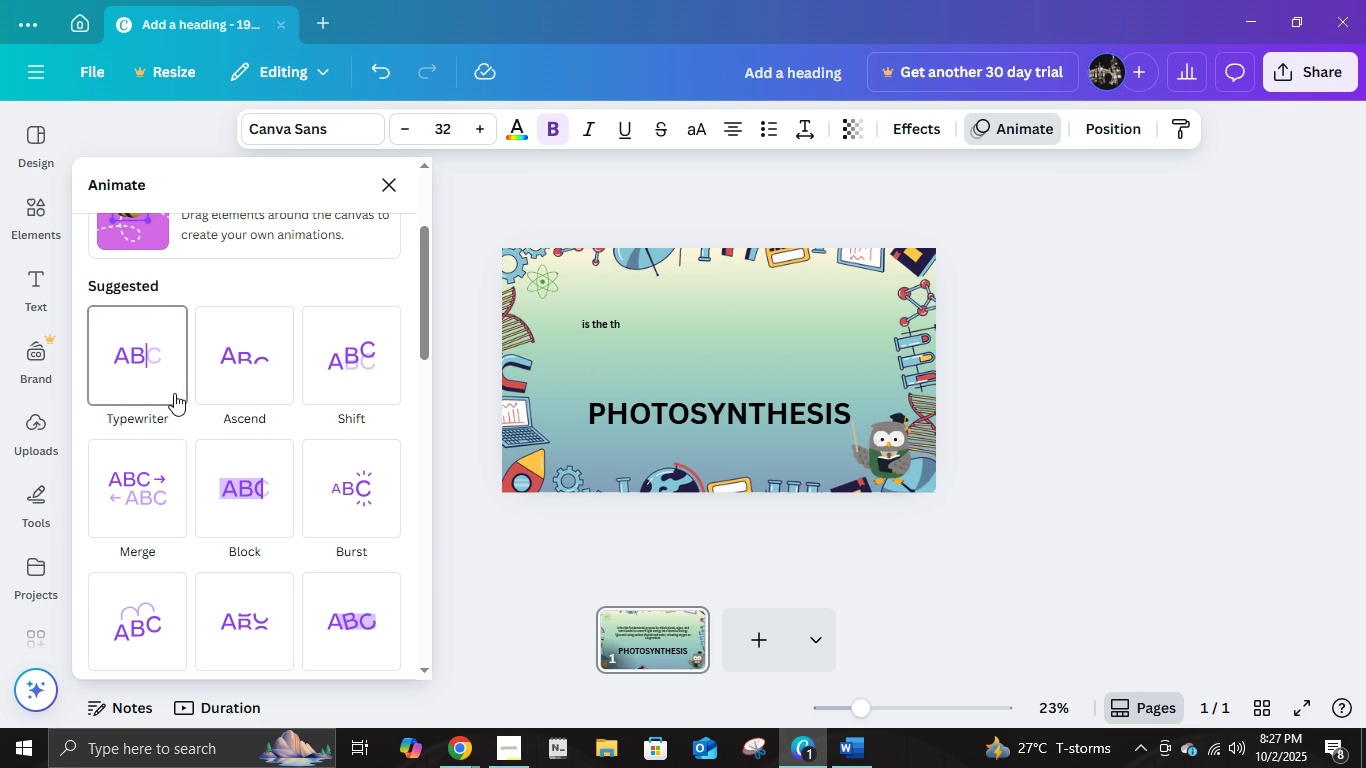 
scroll: coordinate [271, 589], scroll_direction: down, amount: 6.0
 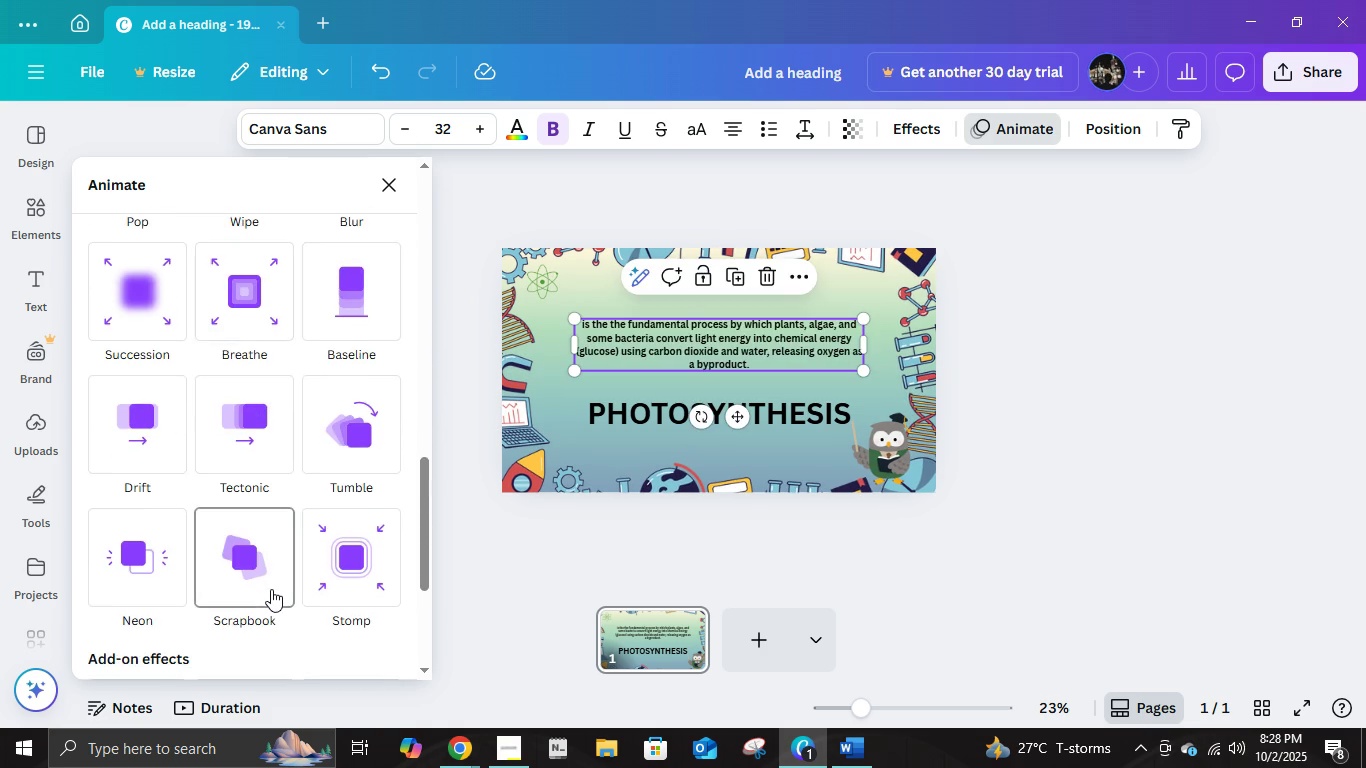 
scroll: coordinate [329, 561], scroll_direction: up, amount: 5.0
 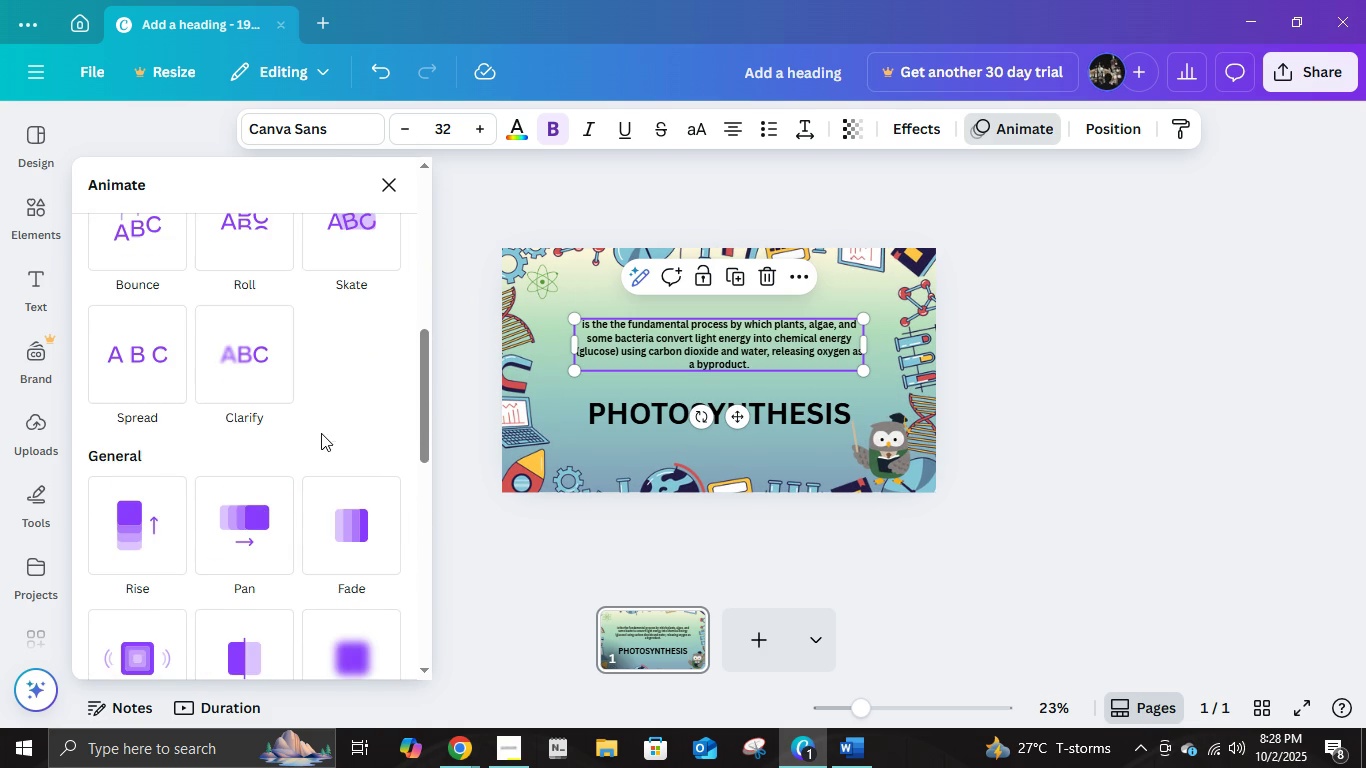 
scroll: coordinate [321, 433], scroll_direction: down, amount: 4.0
 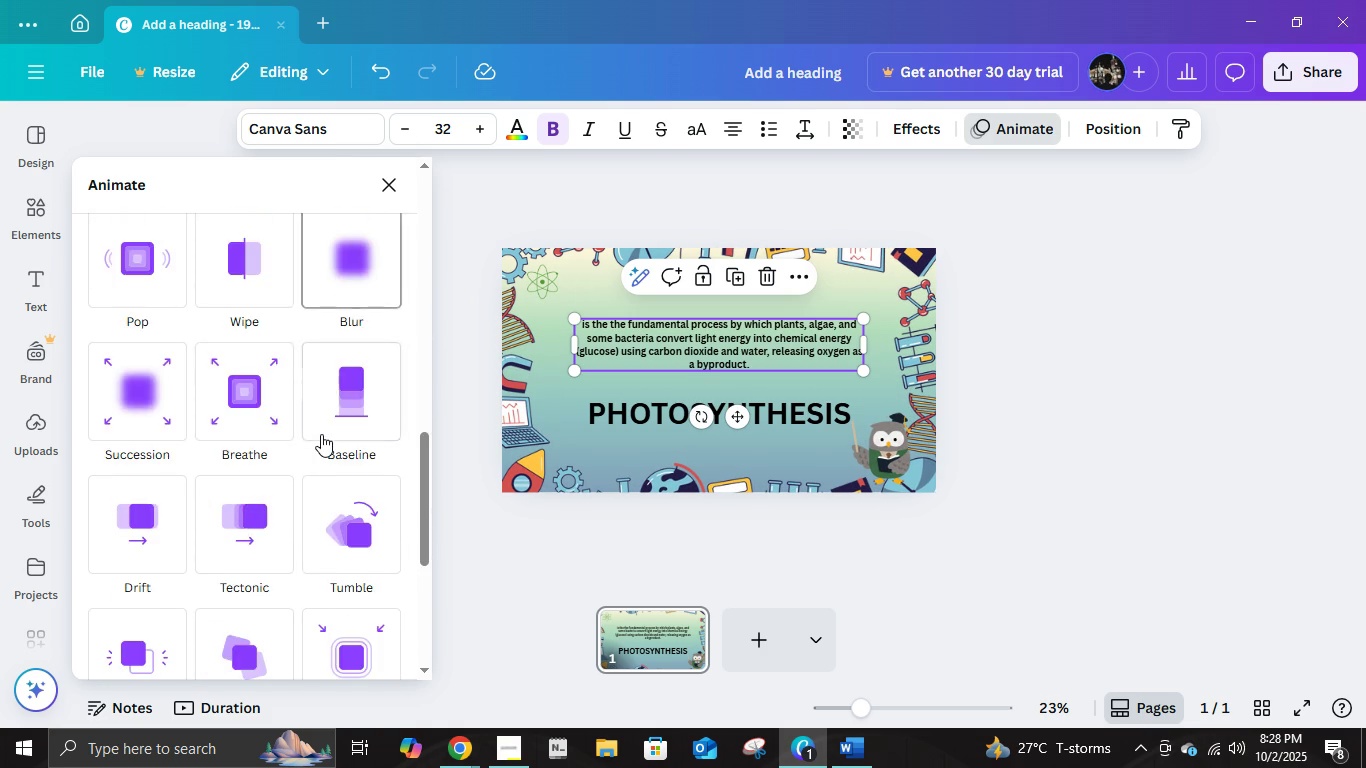 
scroll: coordinate [321, 434], scroll_direction: up, amount: 4.0
 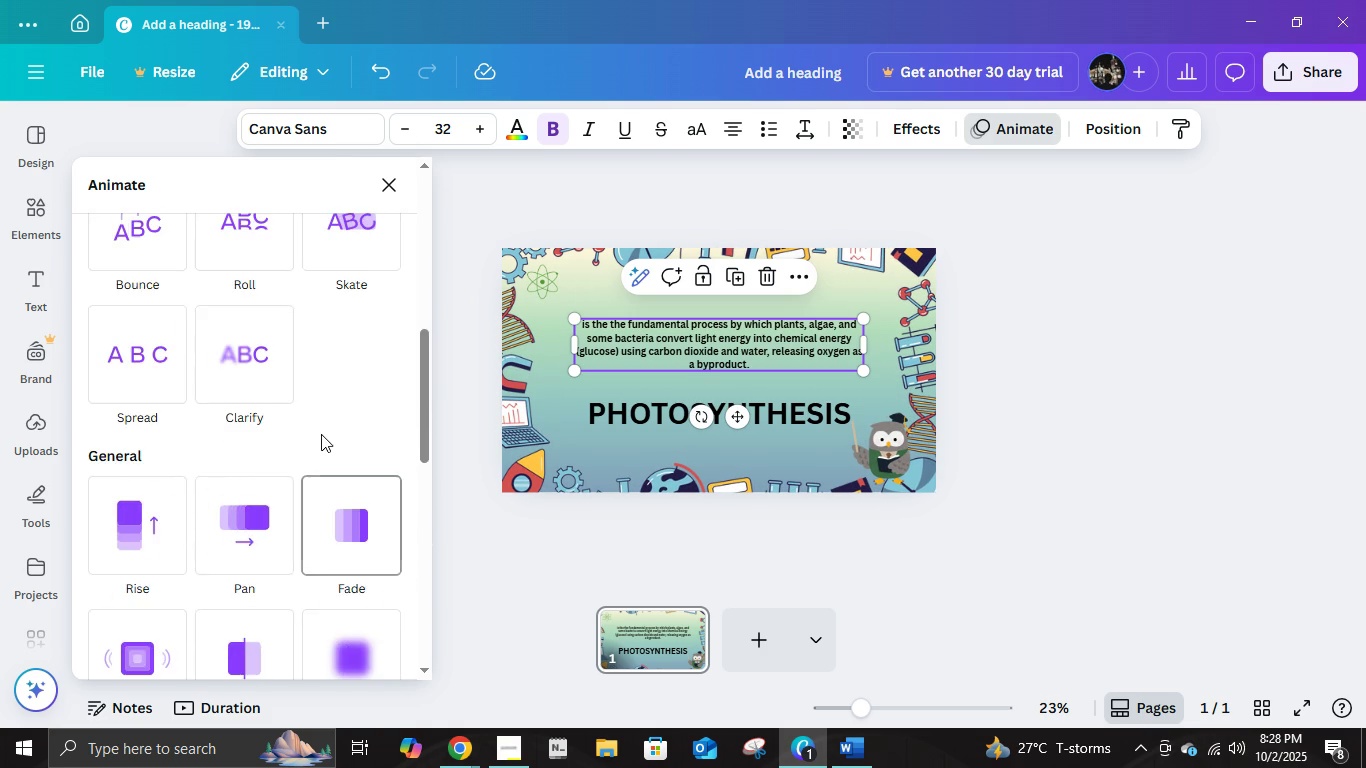 
scroll: coordinate [321, 434], scroll_direction: down, amount: 7.0
 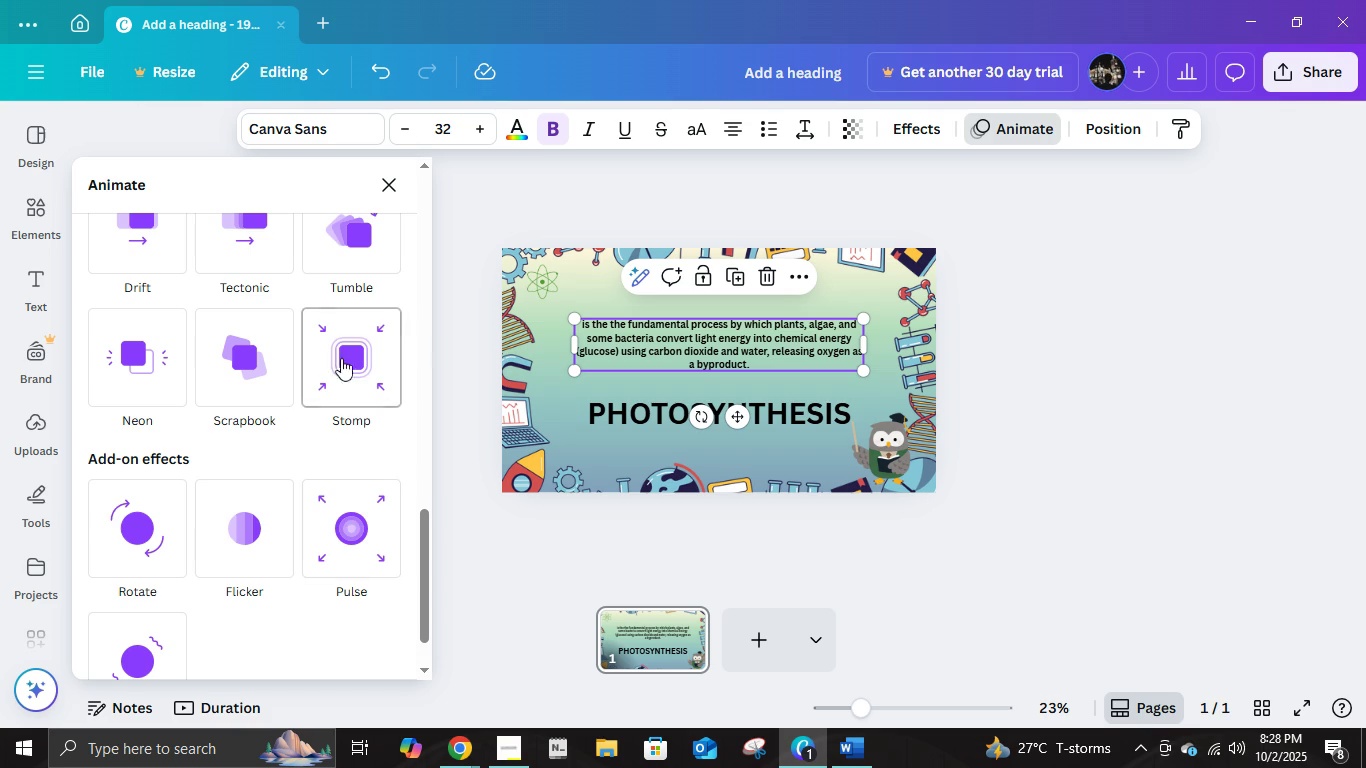 
scroll: coordinate [346, 455], scroll_direction: up, amount: 1.0
 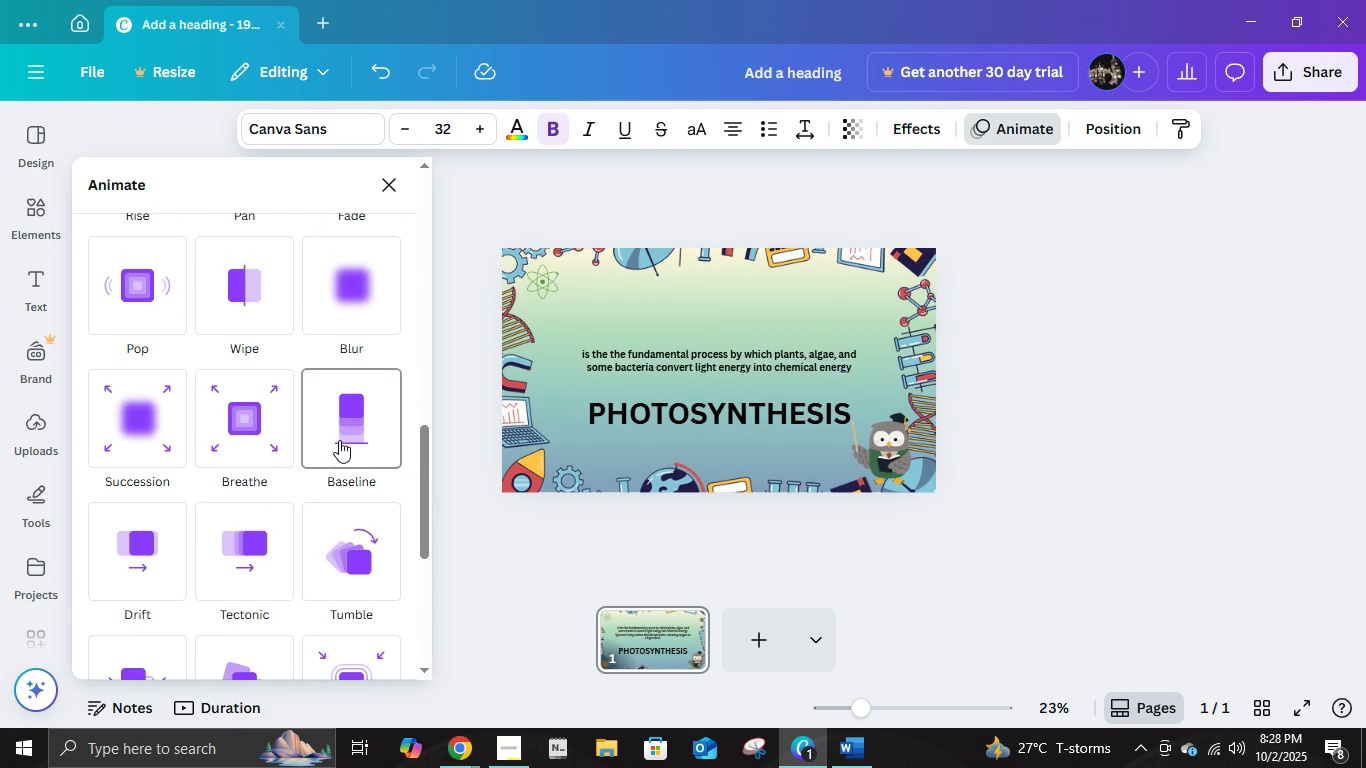 
left_click([340, 436])
 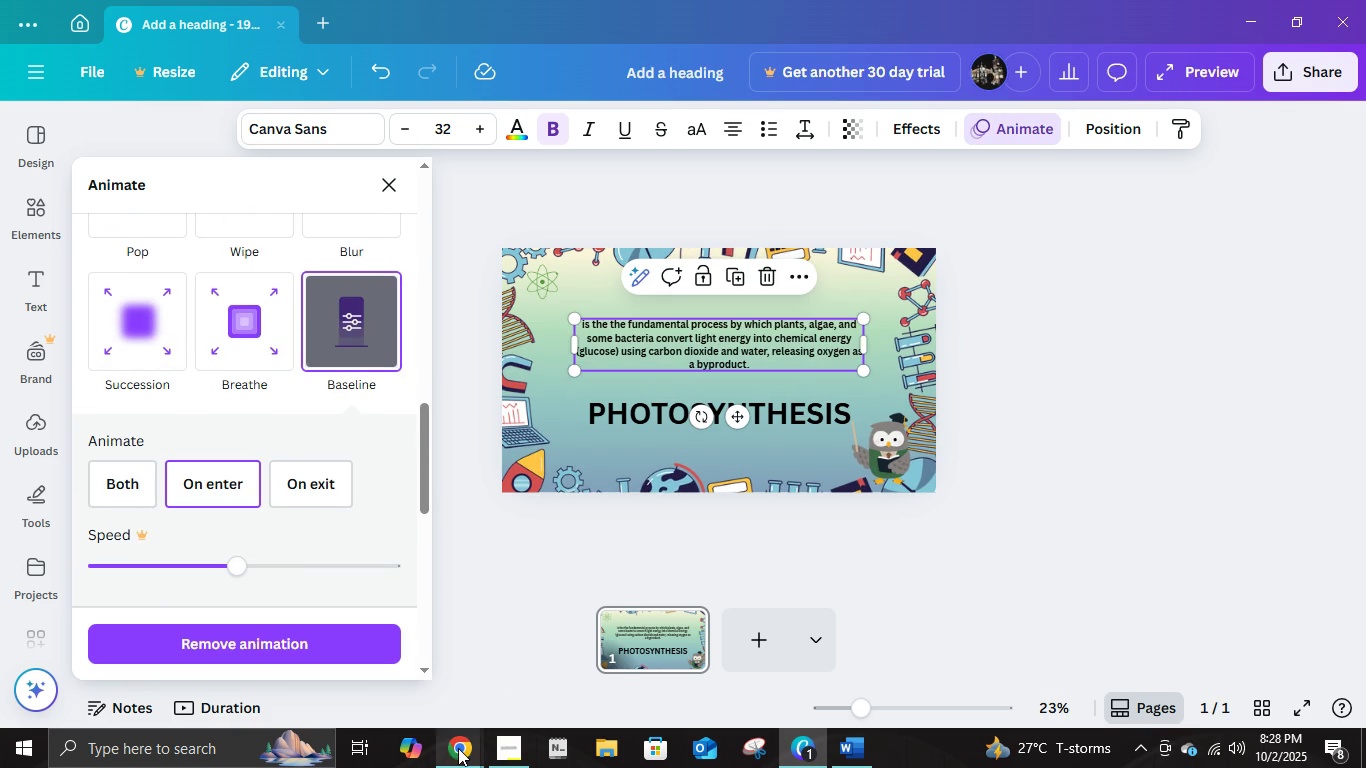 
left_click([456, 750])
 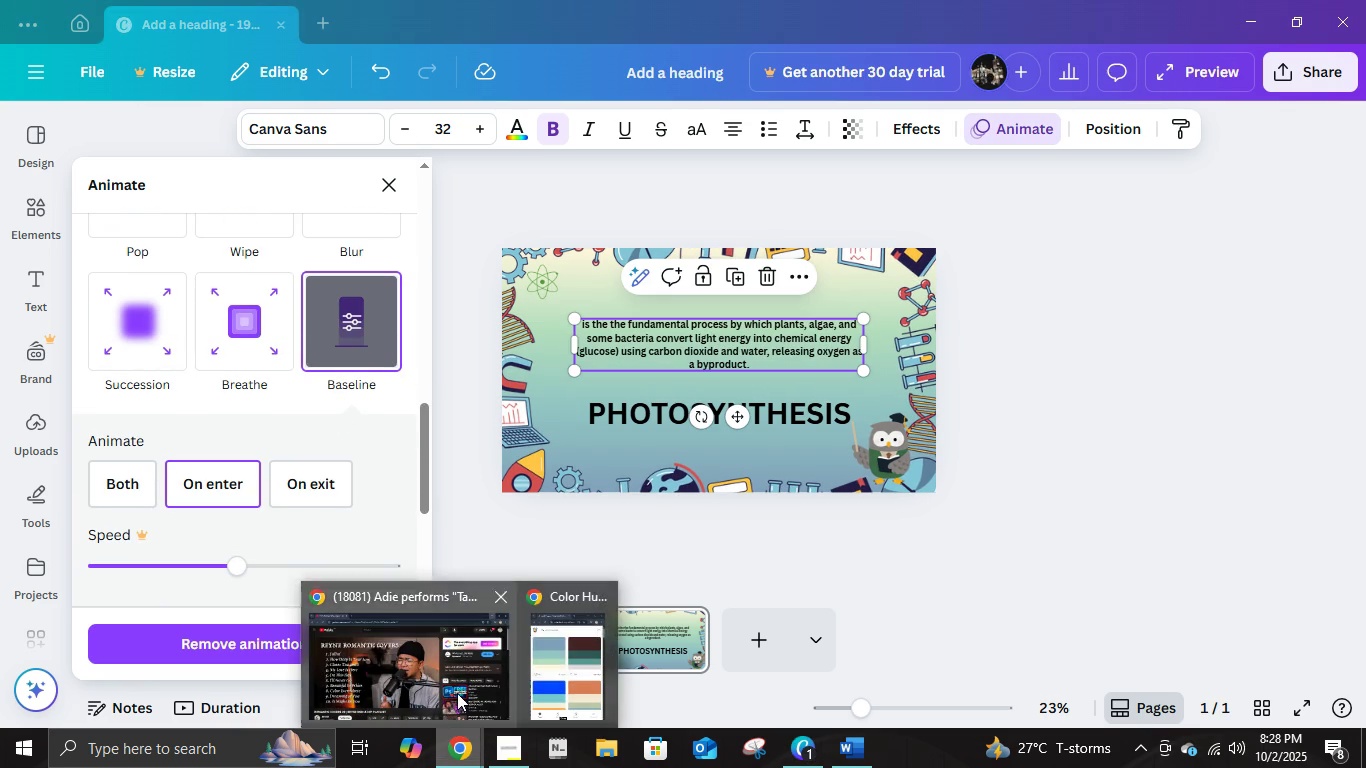 
left_click([457, 693])
 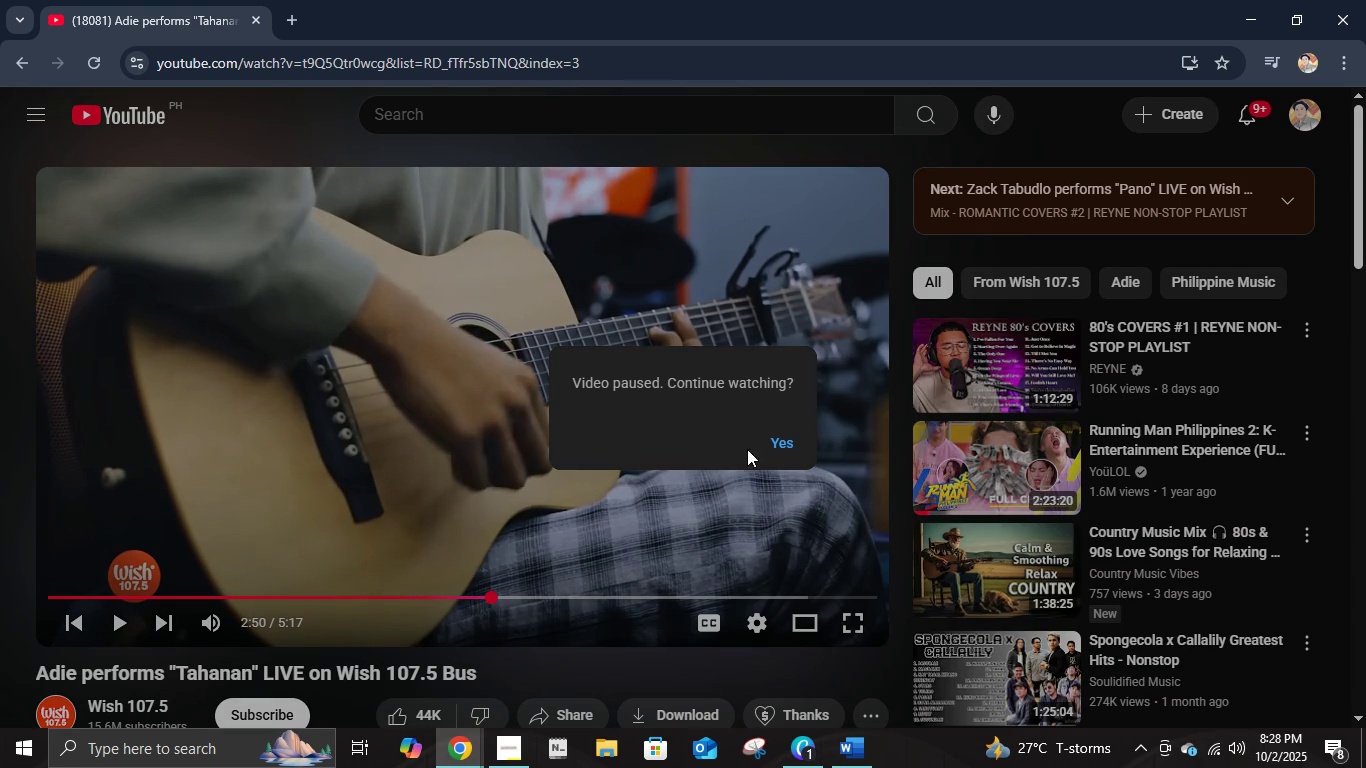 
left_click([778, 447])
 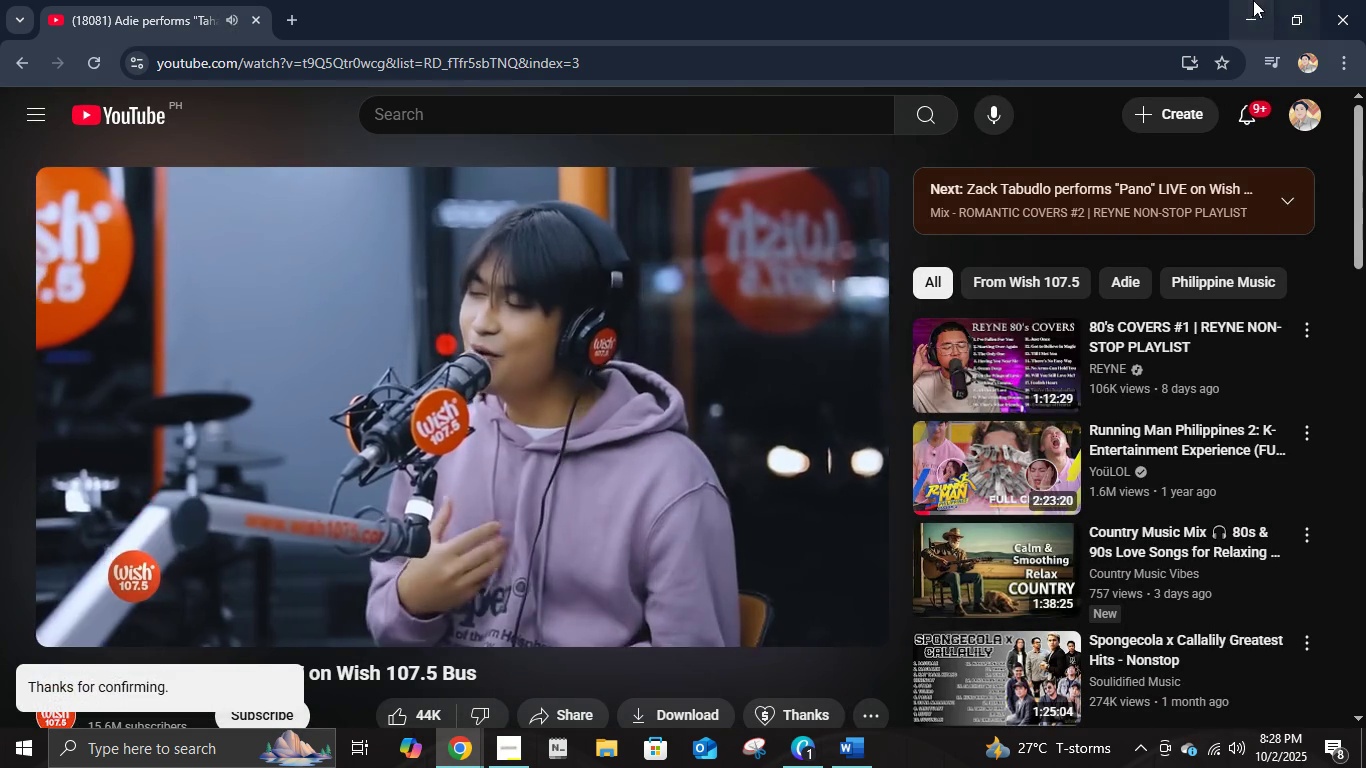 
left_click([1247, 0])
 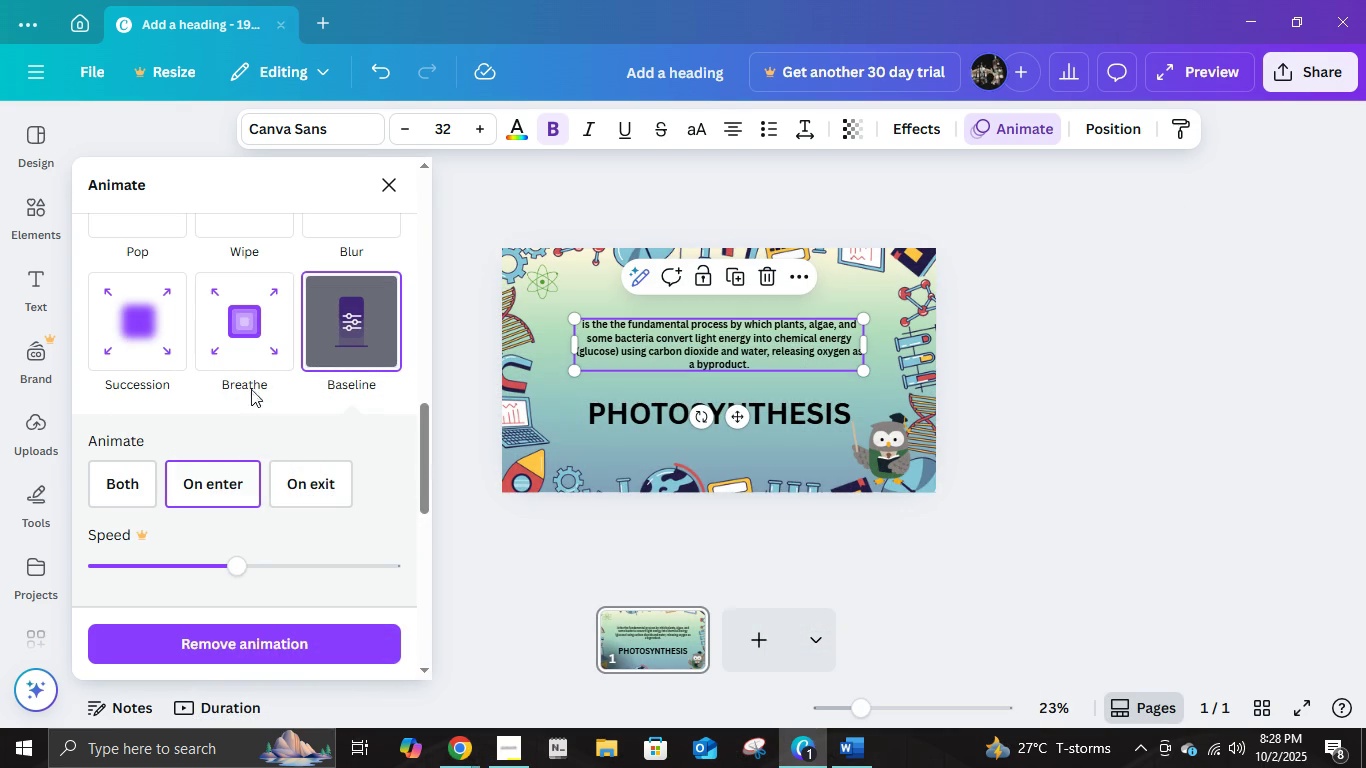 
scroll: coordinate [277, 325], scroll_direction: up, amount: 19.0
 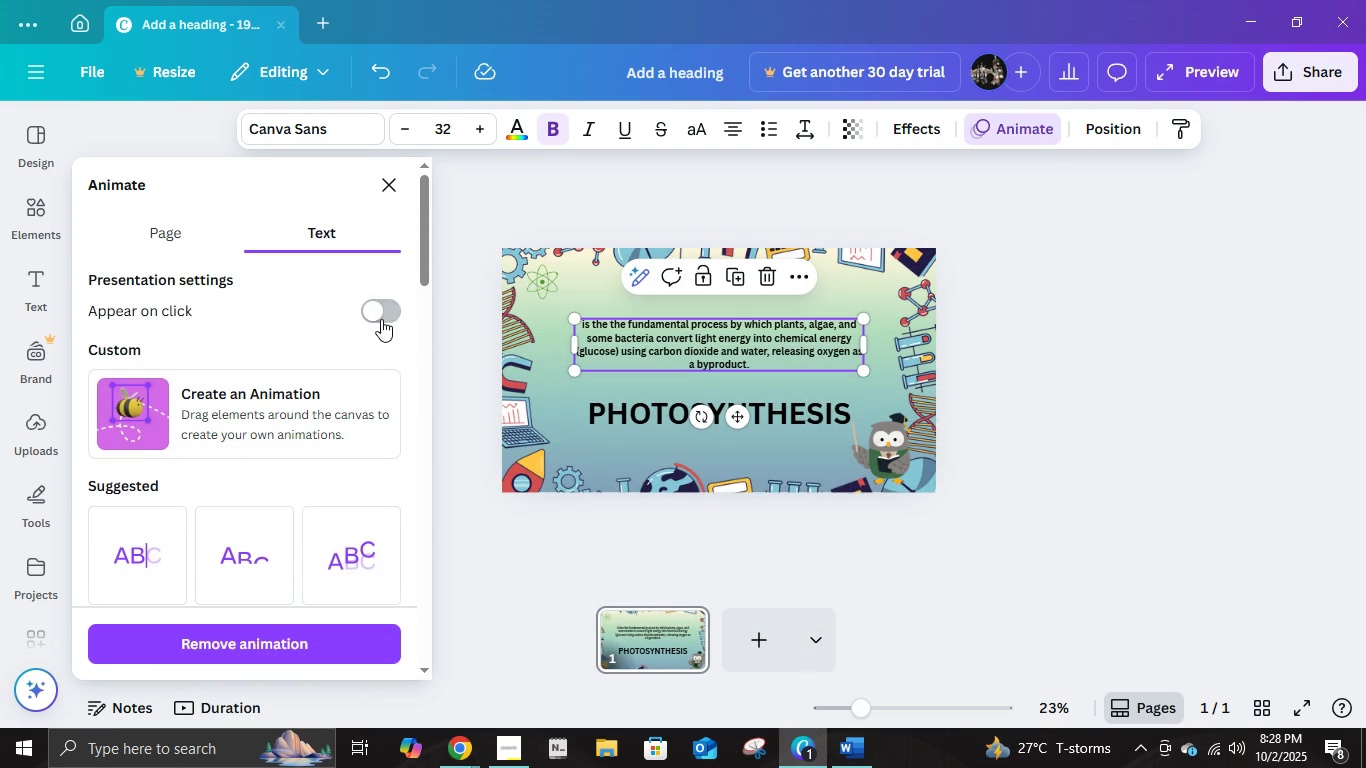 
left_click([381, 319])
 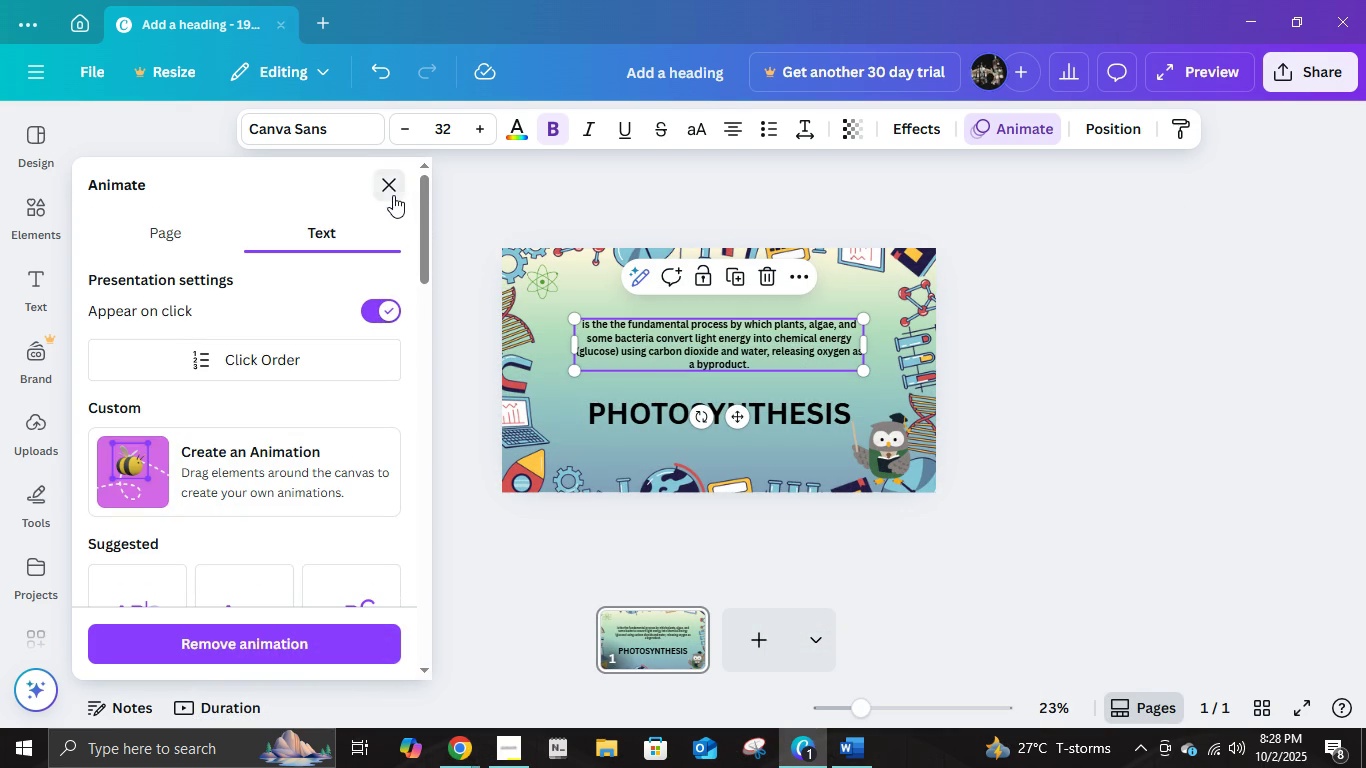 
left_click([393, 195])
 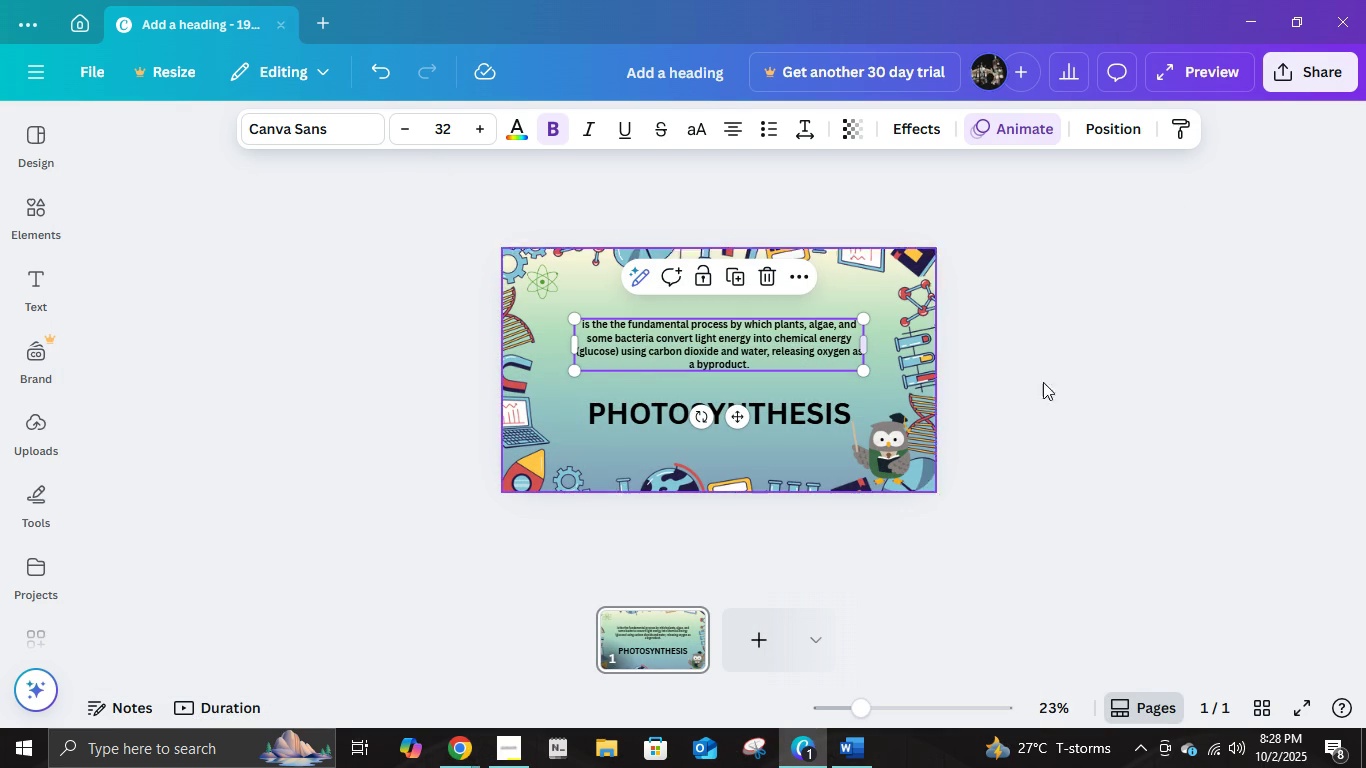 
left_click([1093, 379])
 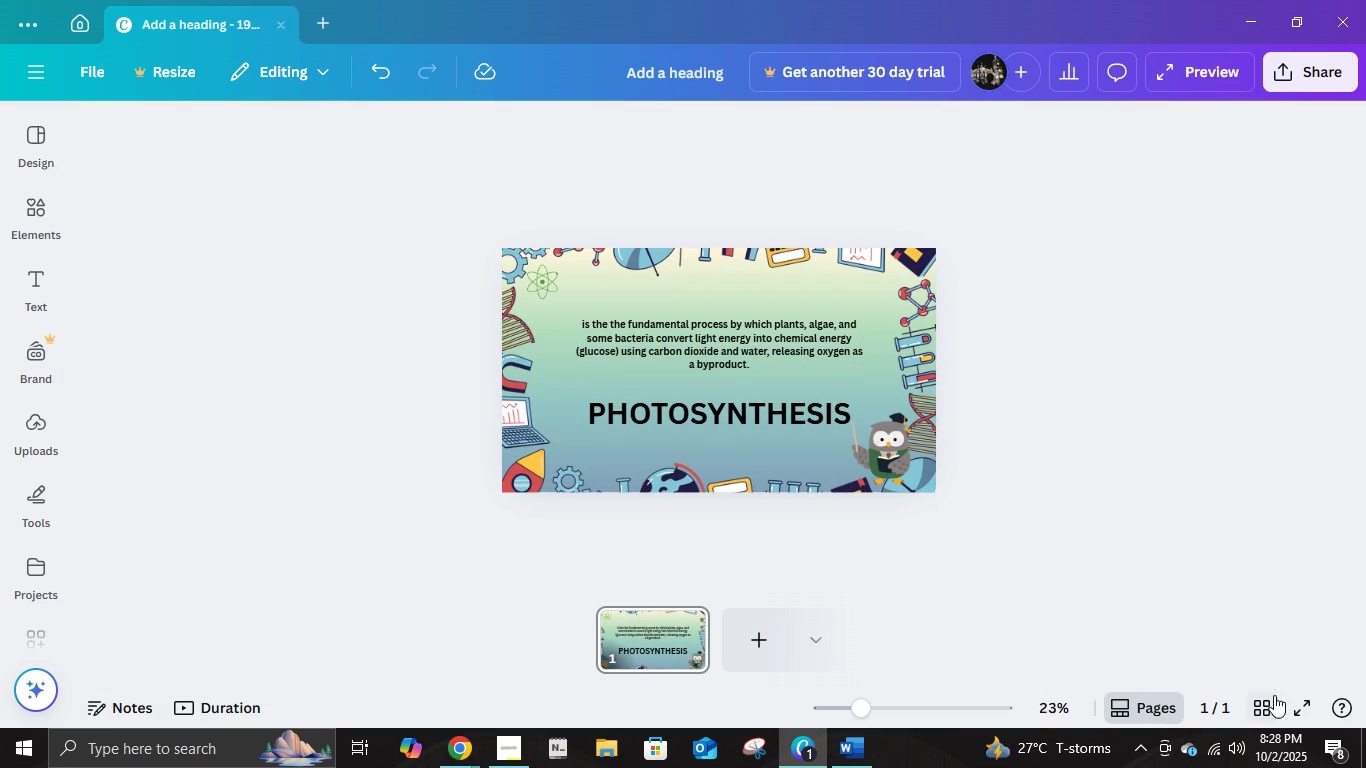 
left_click([1288, 711])
 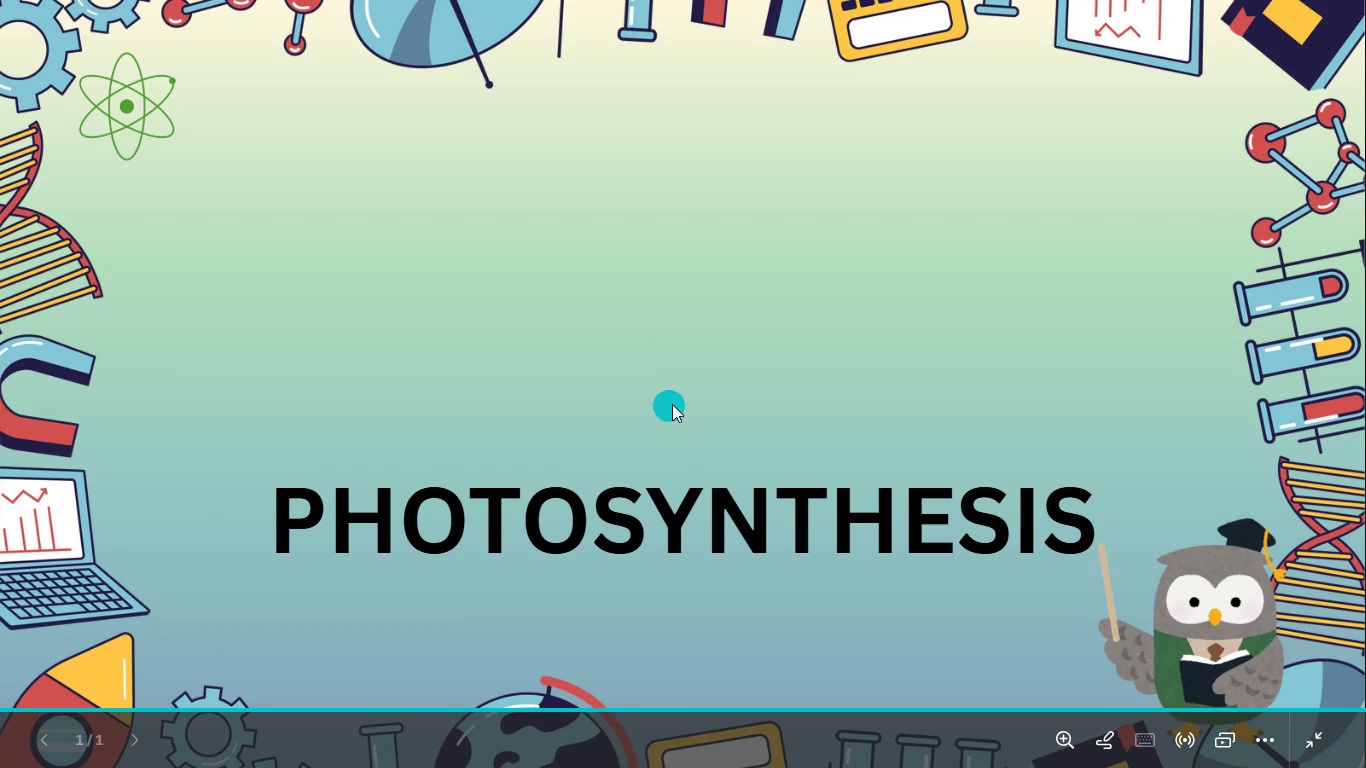 
left_click([674, 496])
 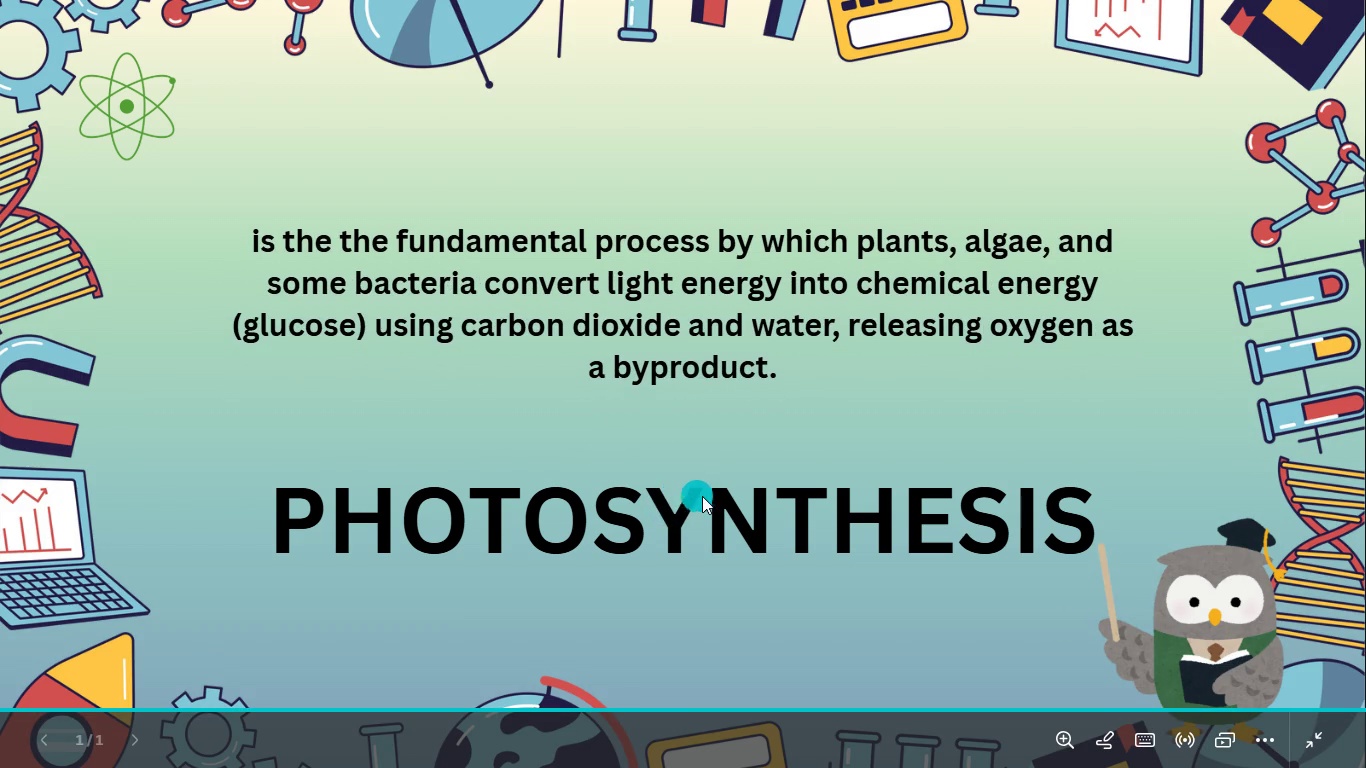 
key(Escape)
 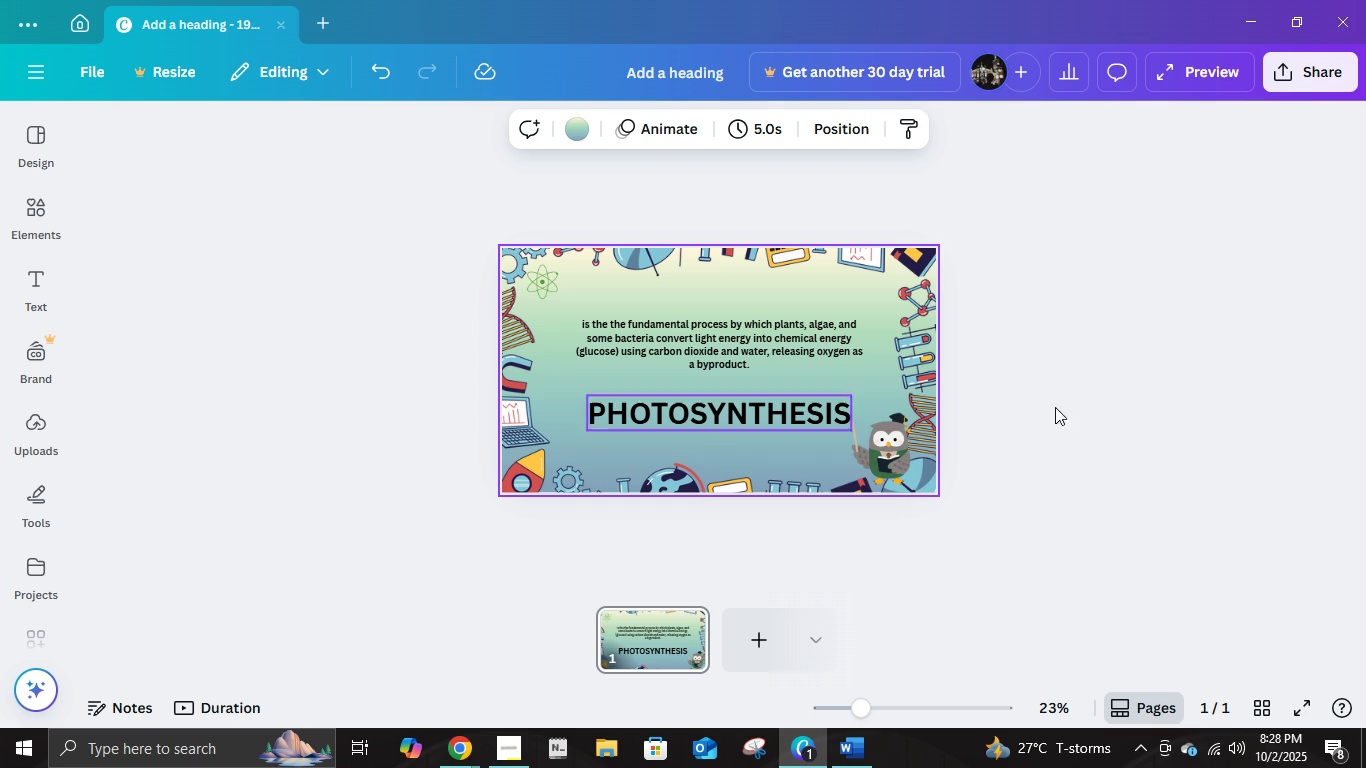 
left_click([1233, 402])
 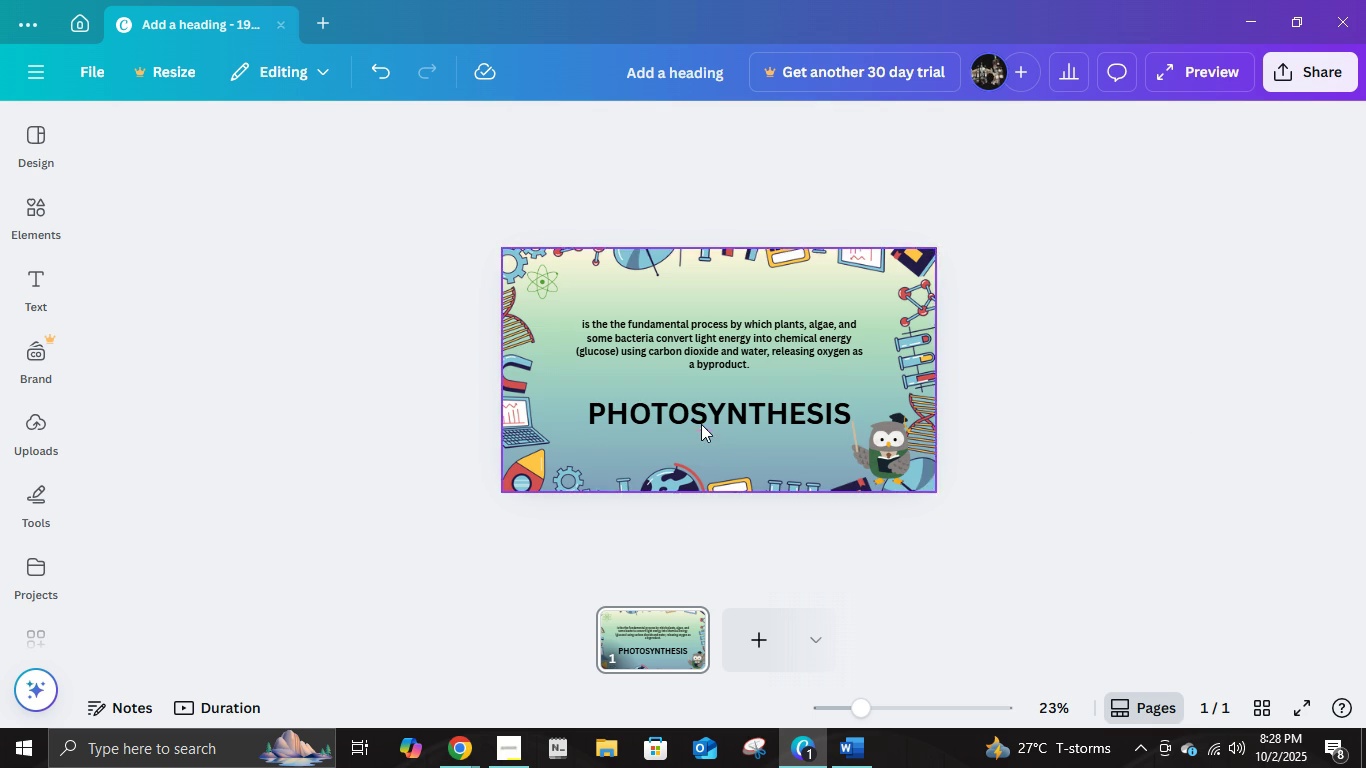 
left_click([701, 424])
 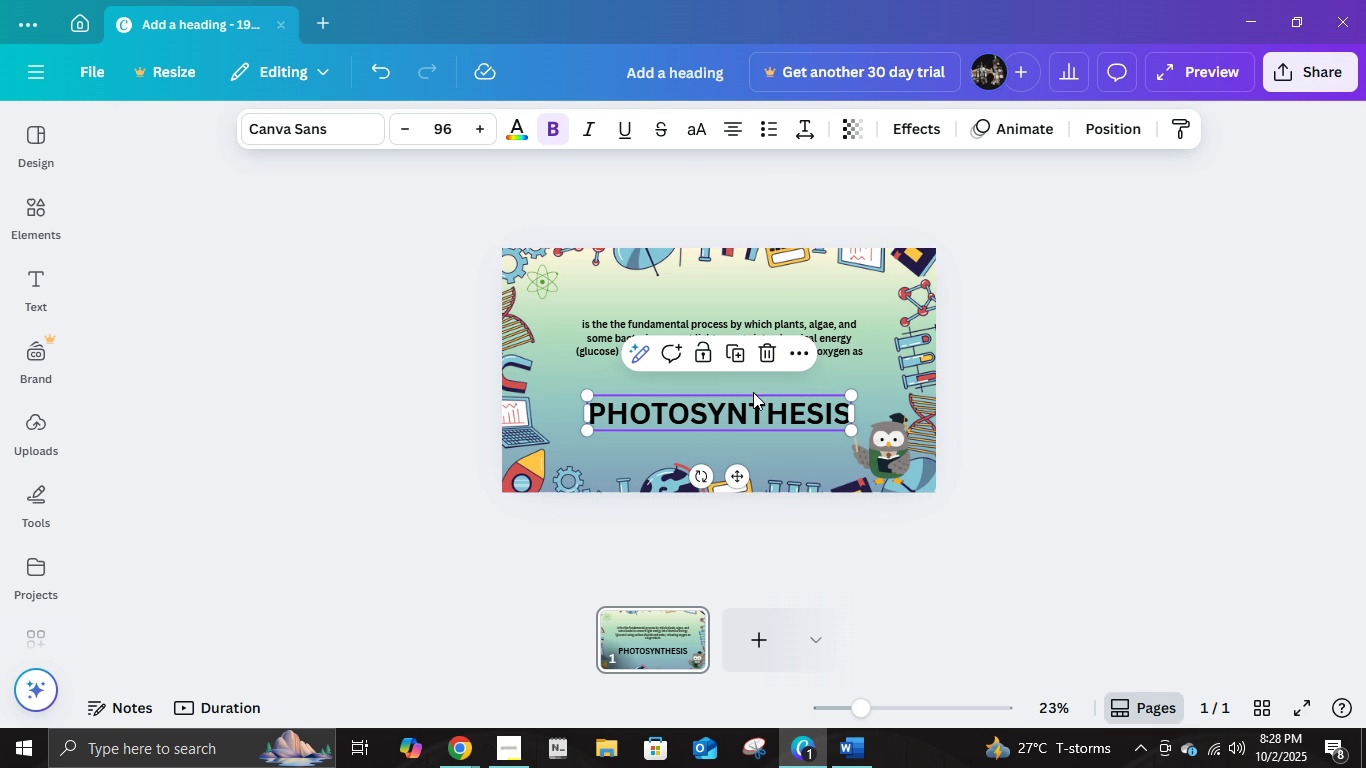 
wait(7.27)
 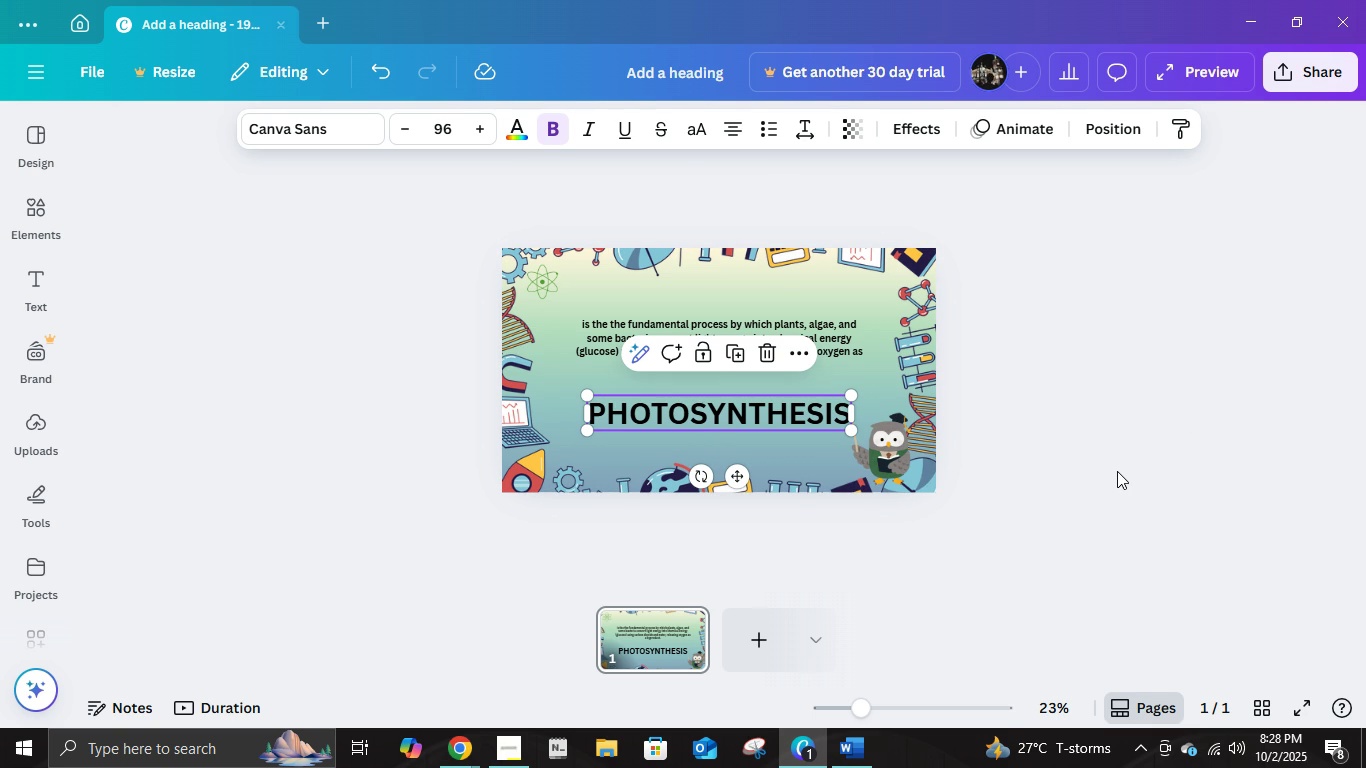 
left_click([1006, 298])
 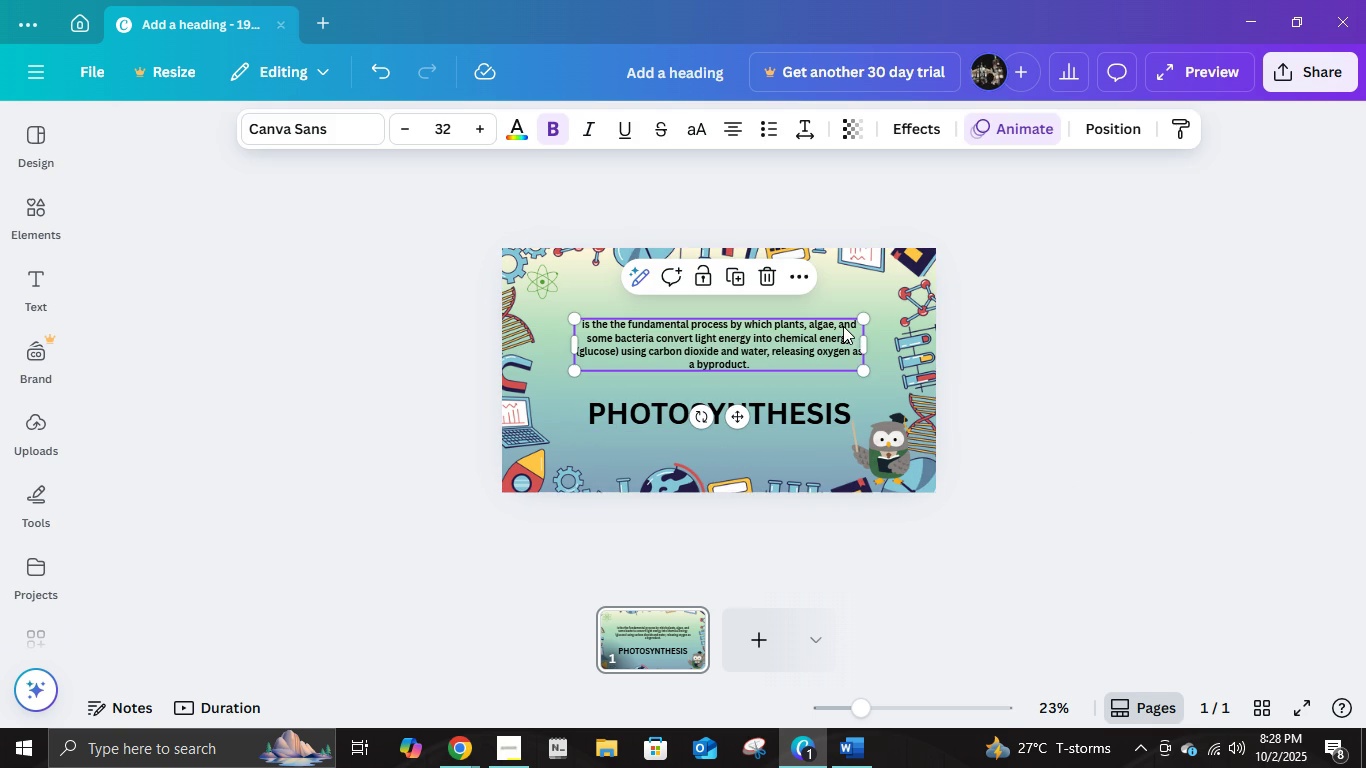 
left_click([843, 326])
 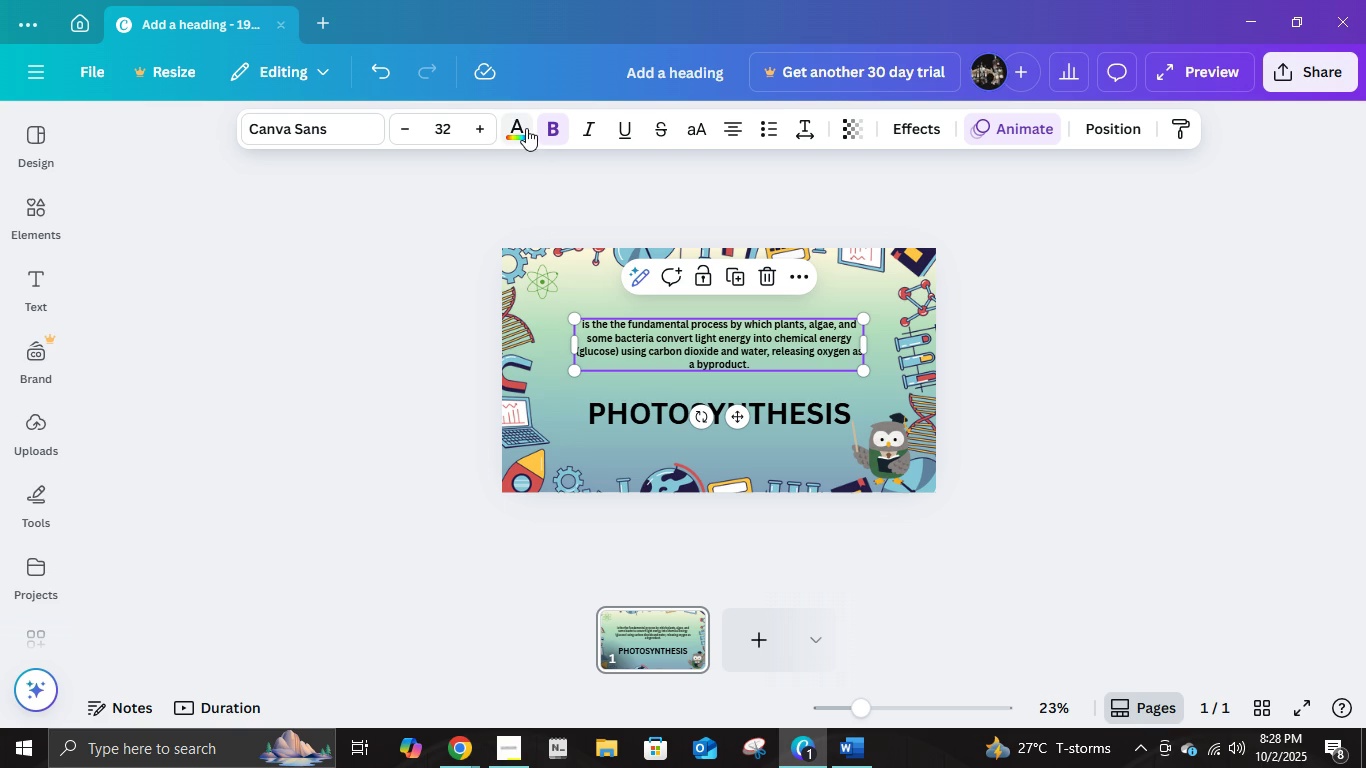 
left_click([1112, 312])
 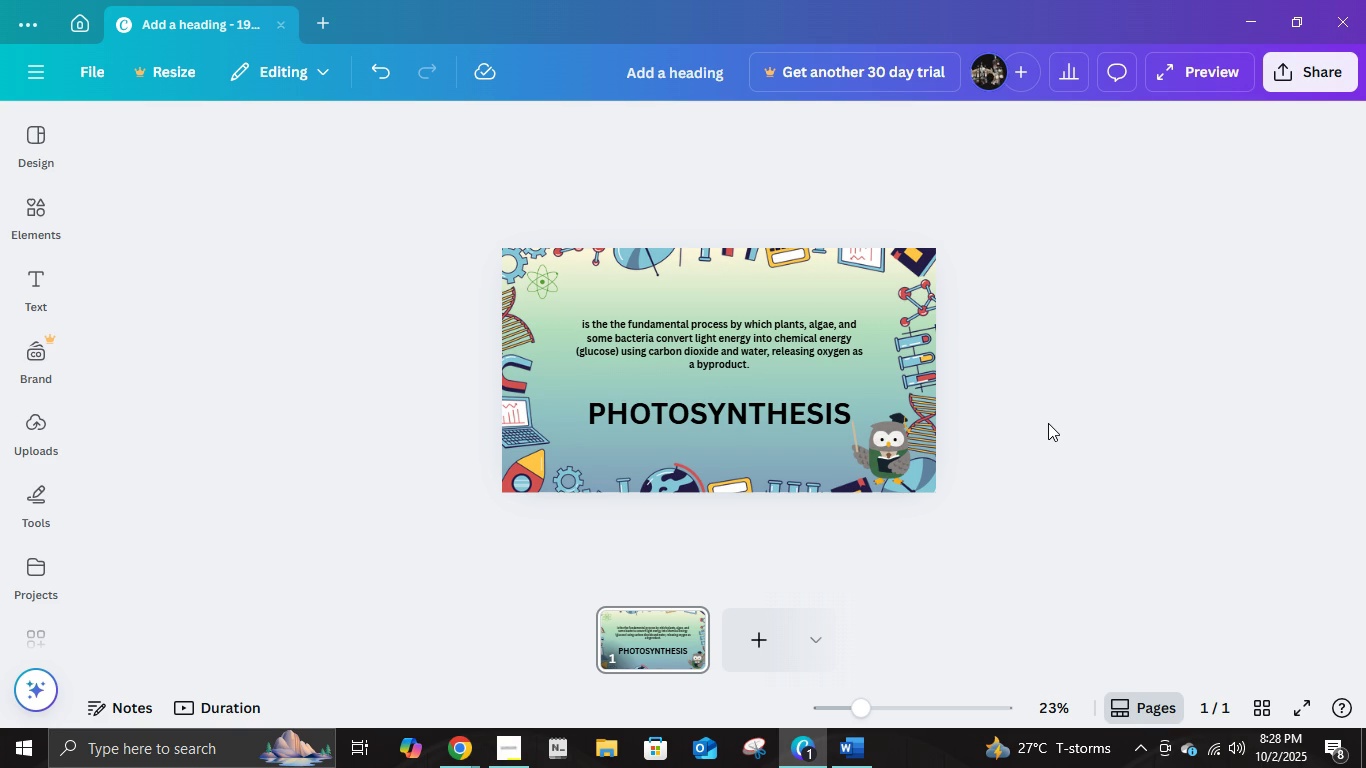 
scroll: coordinate [1048, 423], scroll_direction: down, amount: 1.0